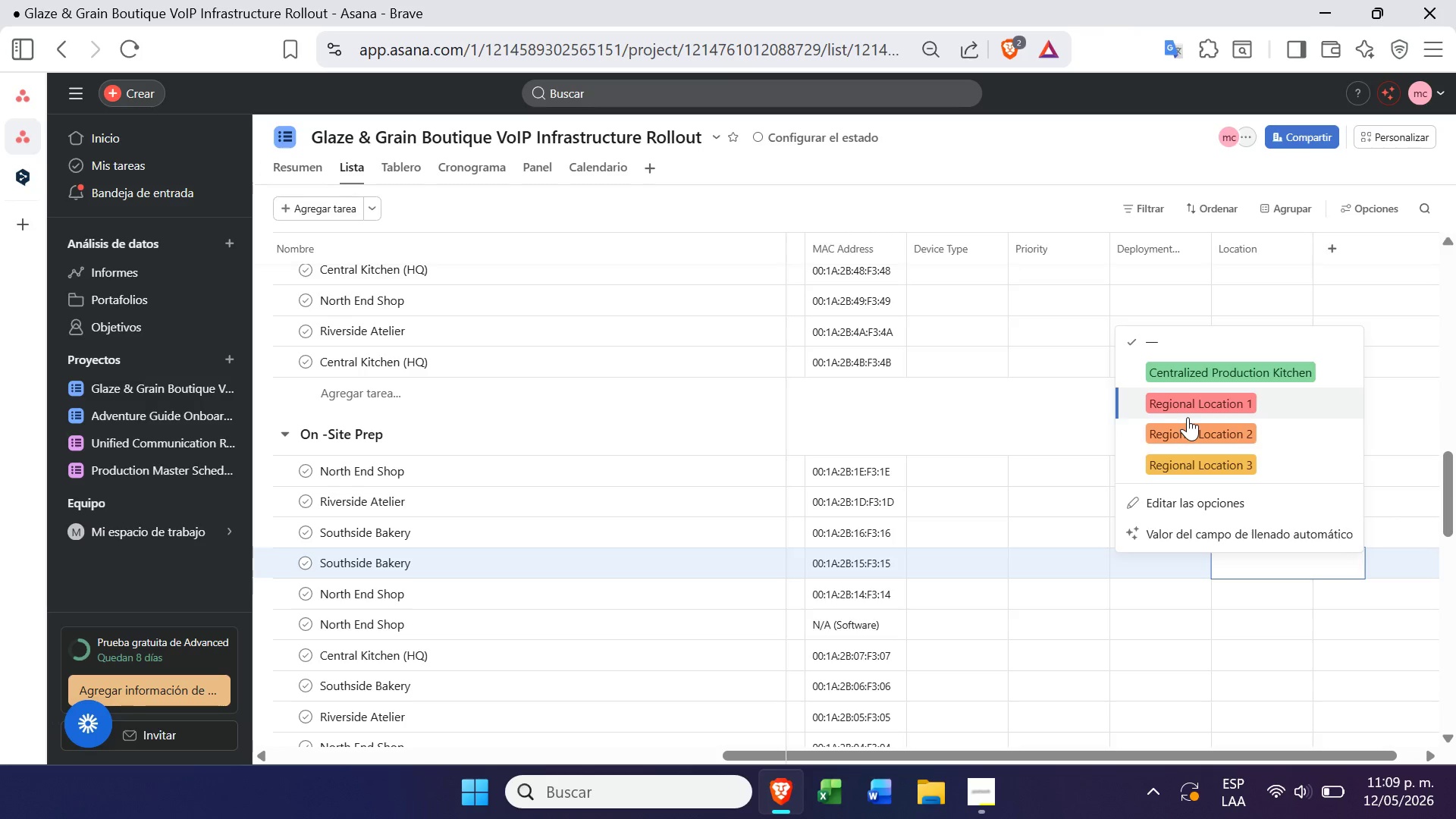 
left_click([1193, 400])
 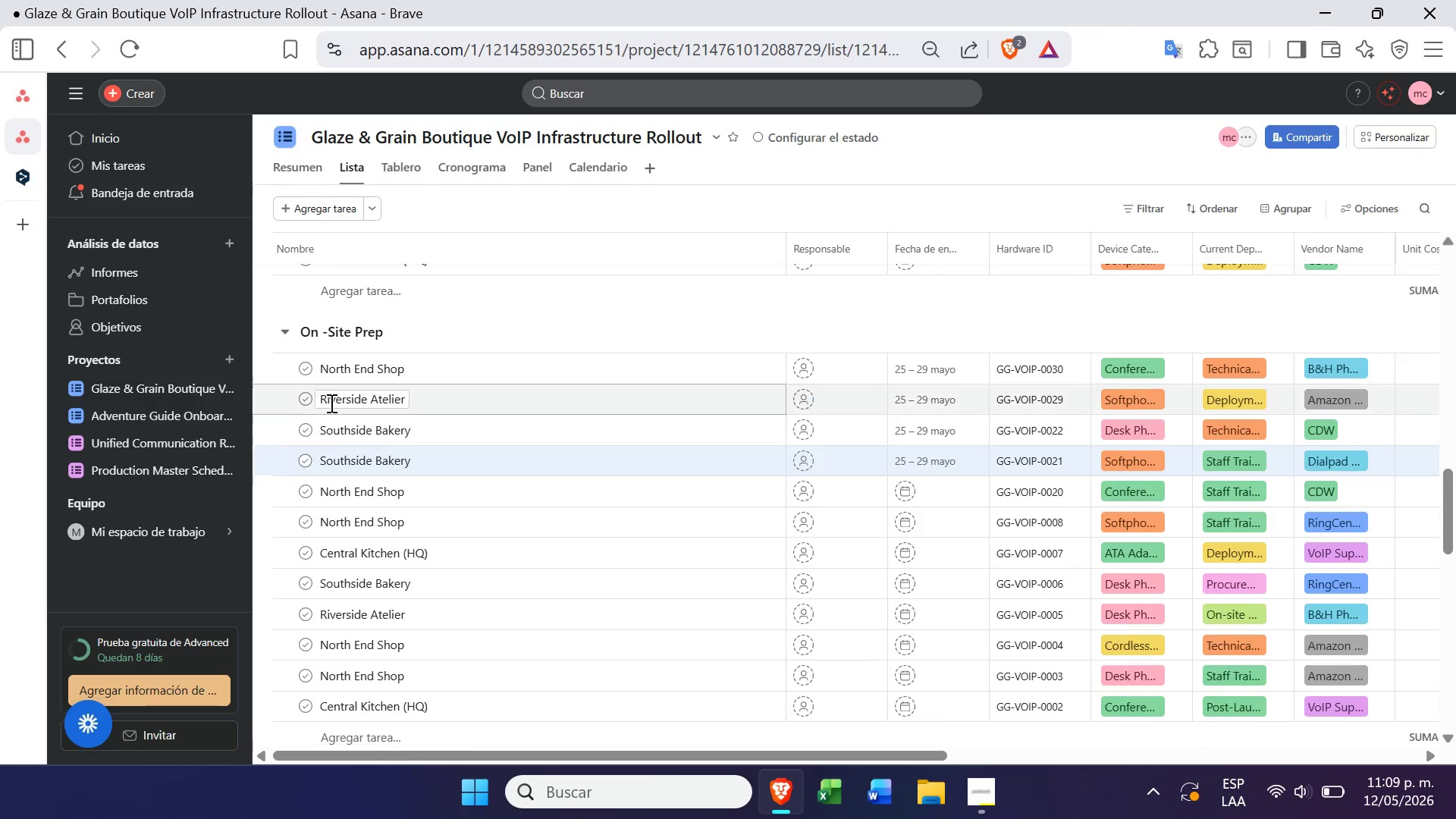 
left_click([283, 329])
 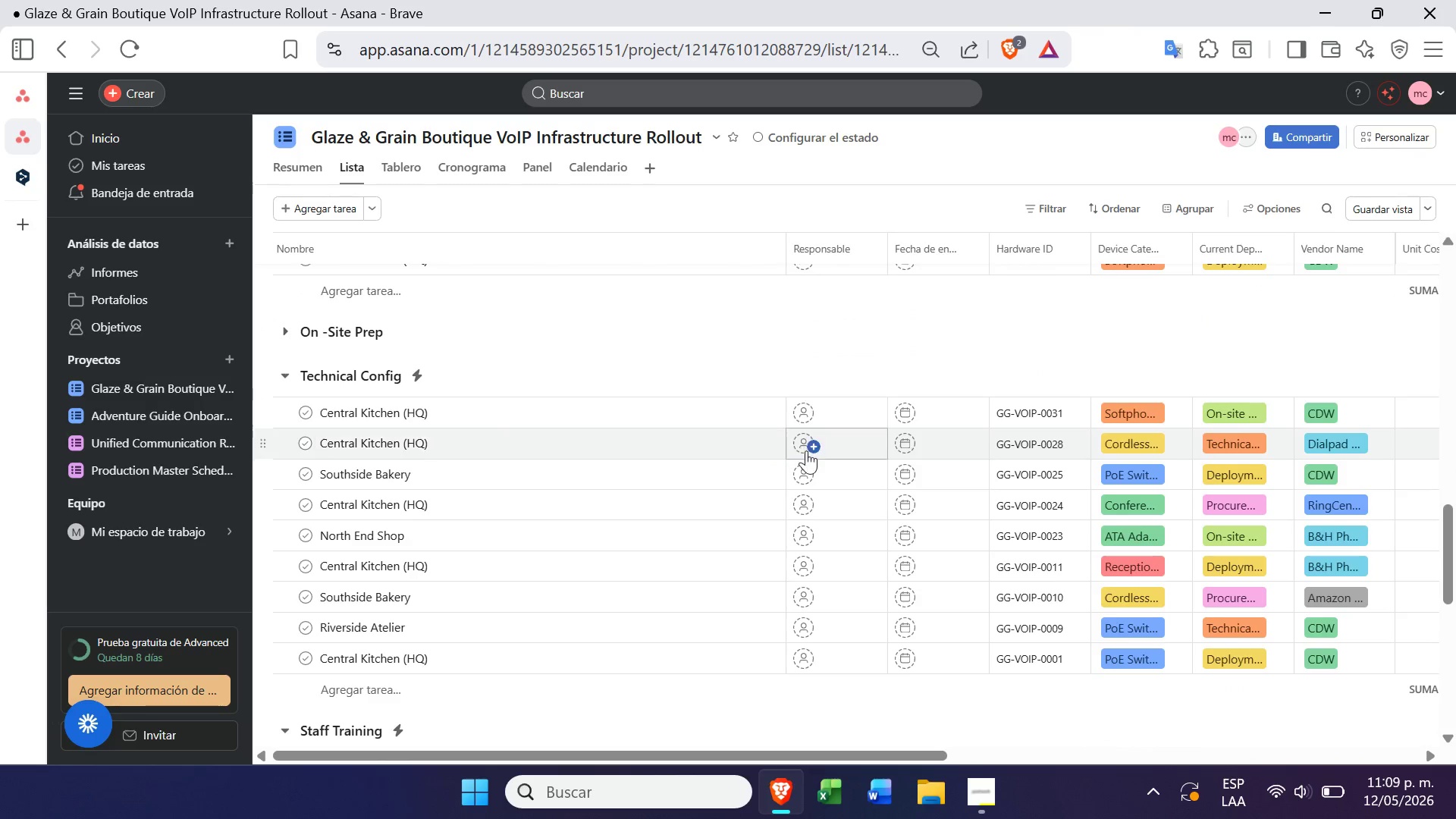 
mouse_move([830, 434])
 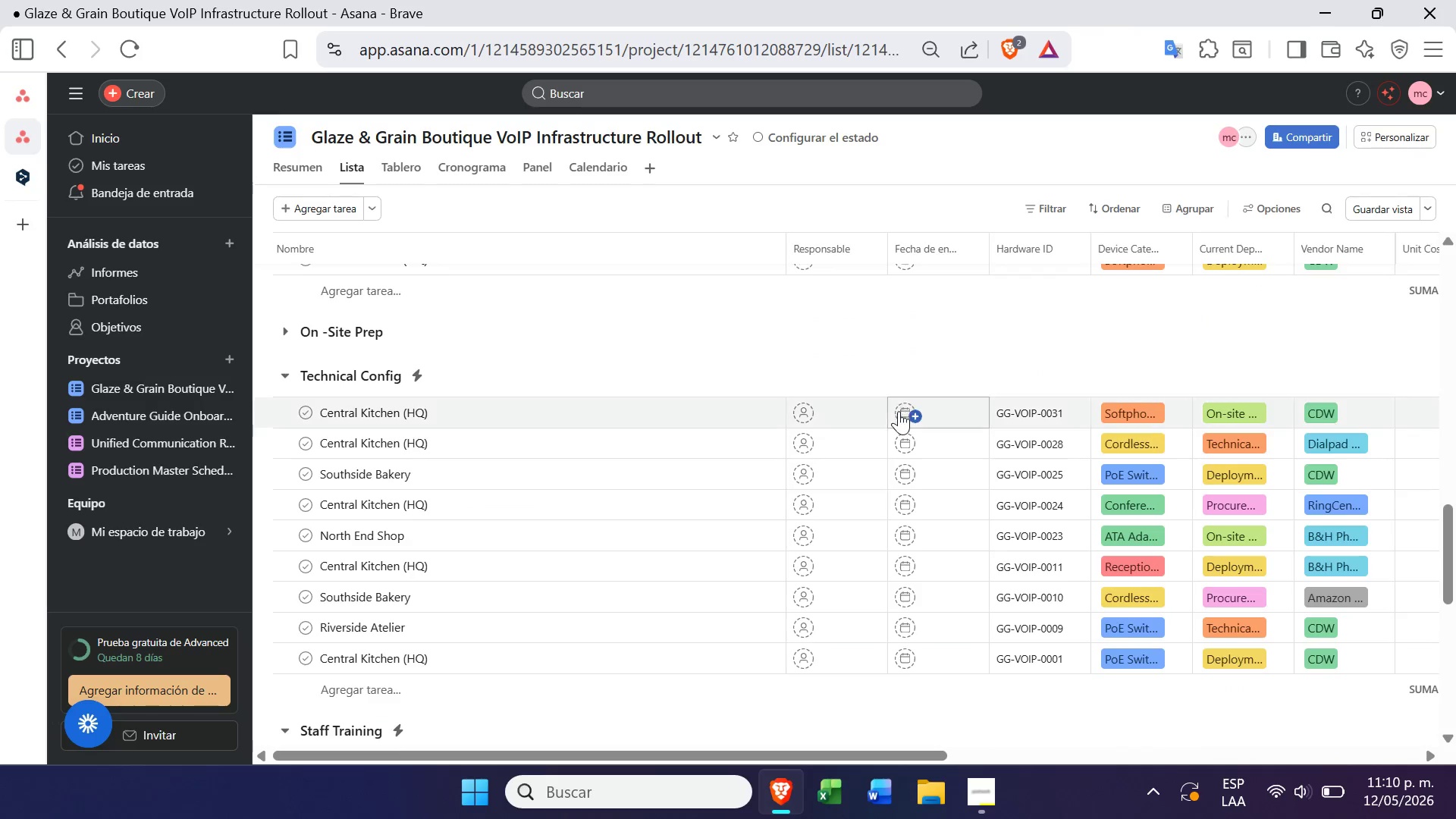 
left_click([899, 413])
 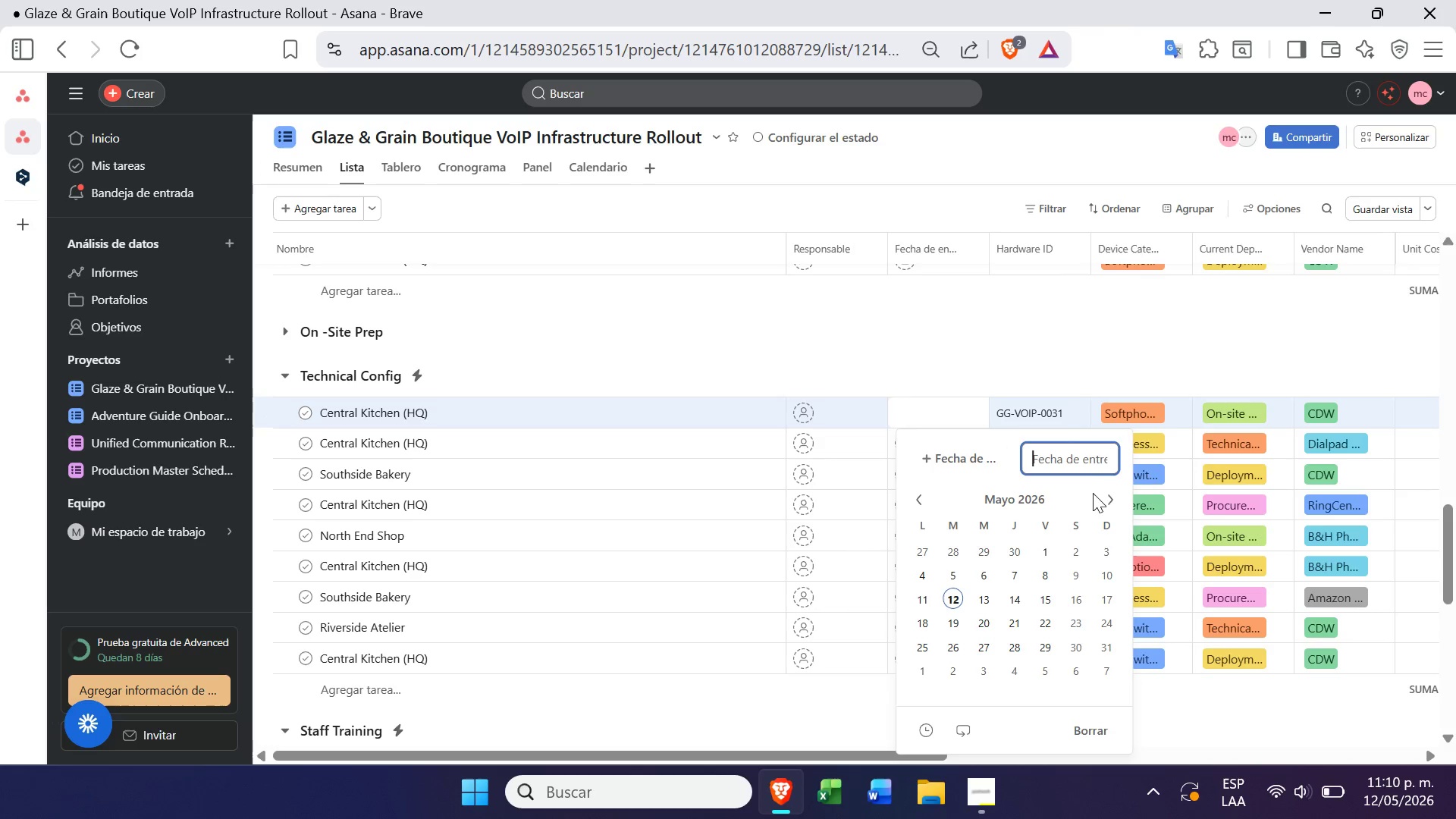 
left_click([1103, 496])
 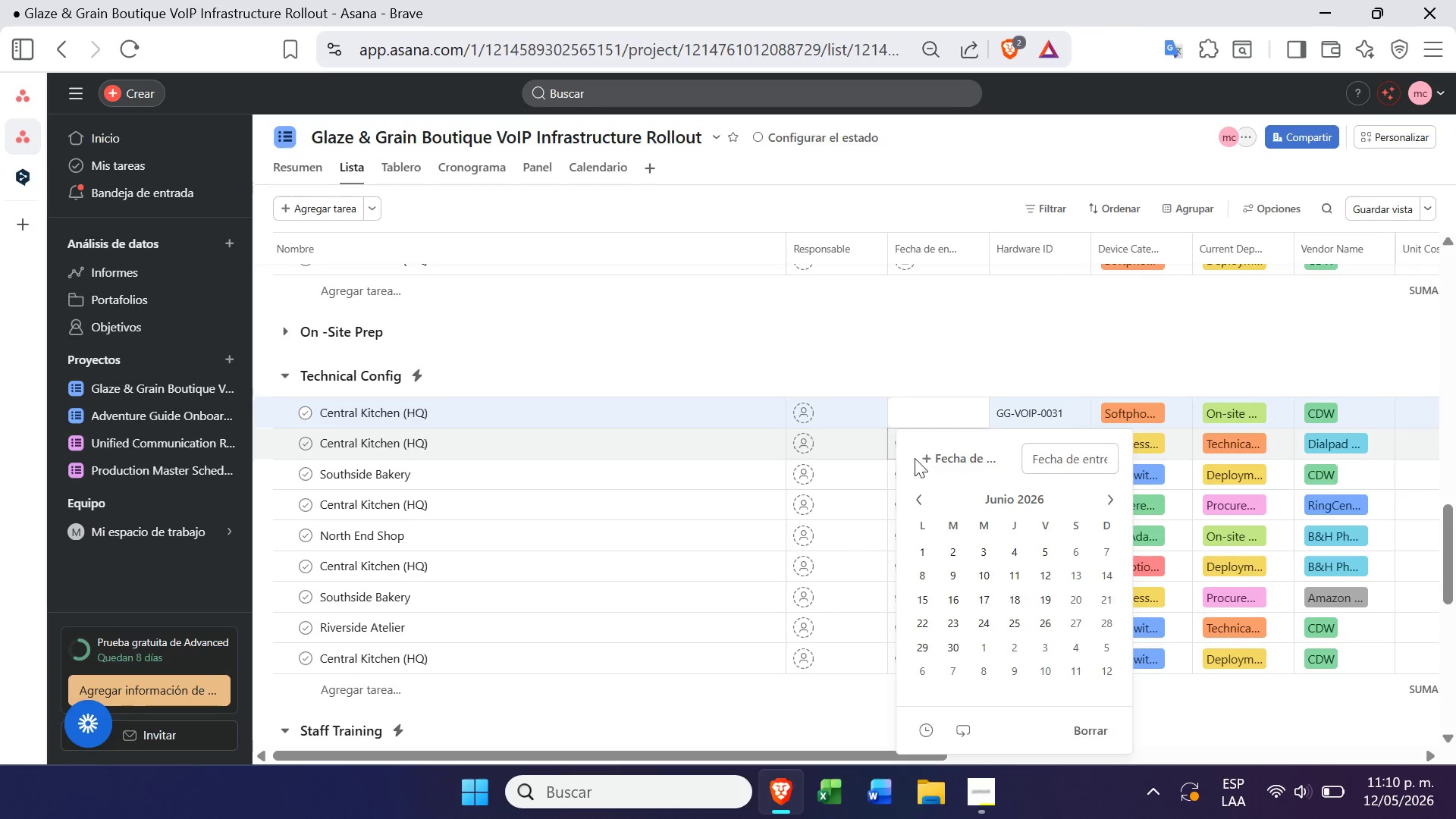 
left_click([937, 463])
 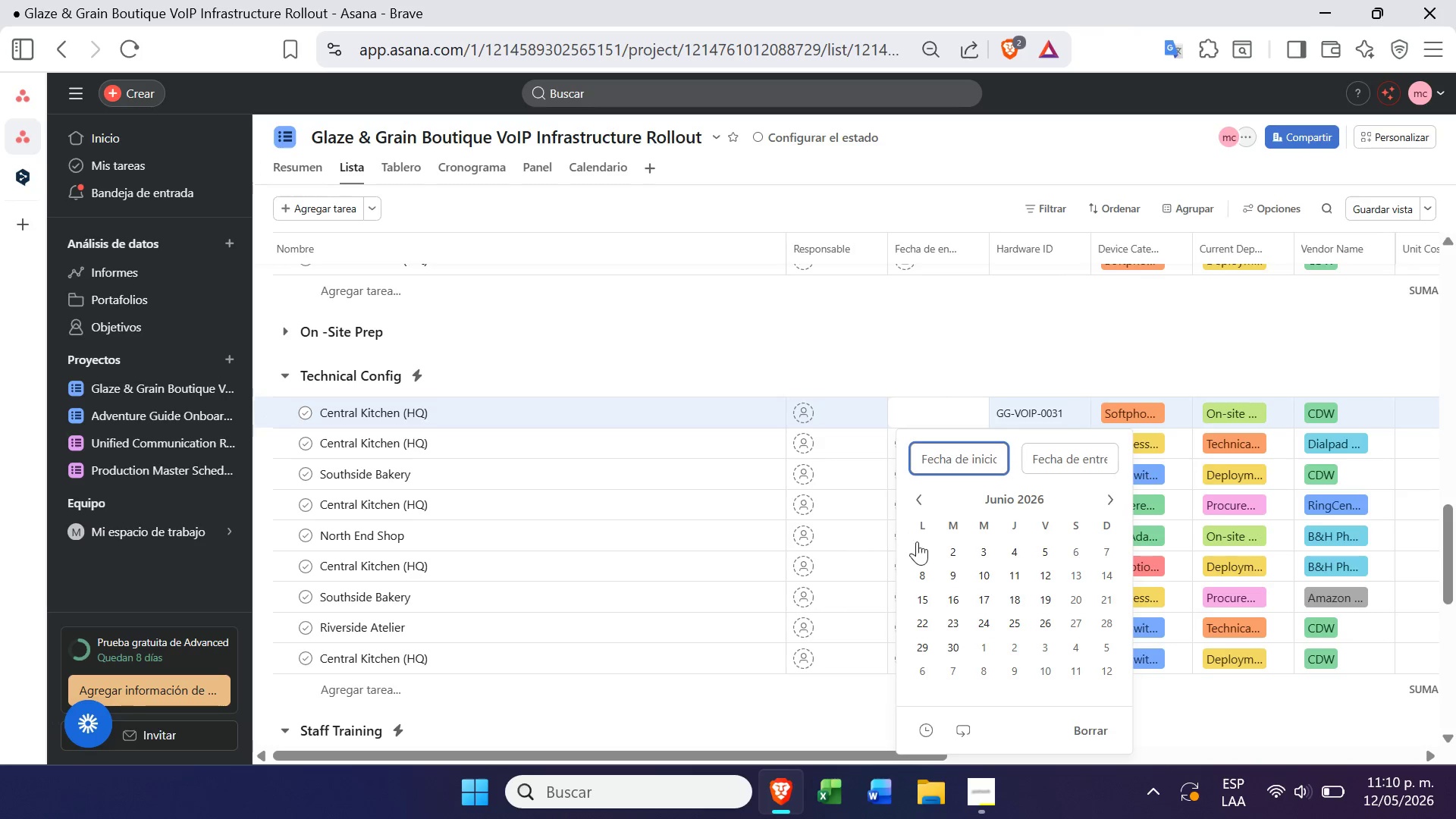 
left_click([921, 550])
 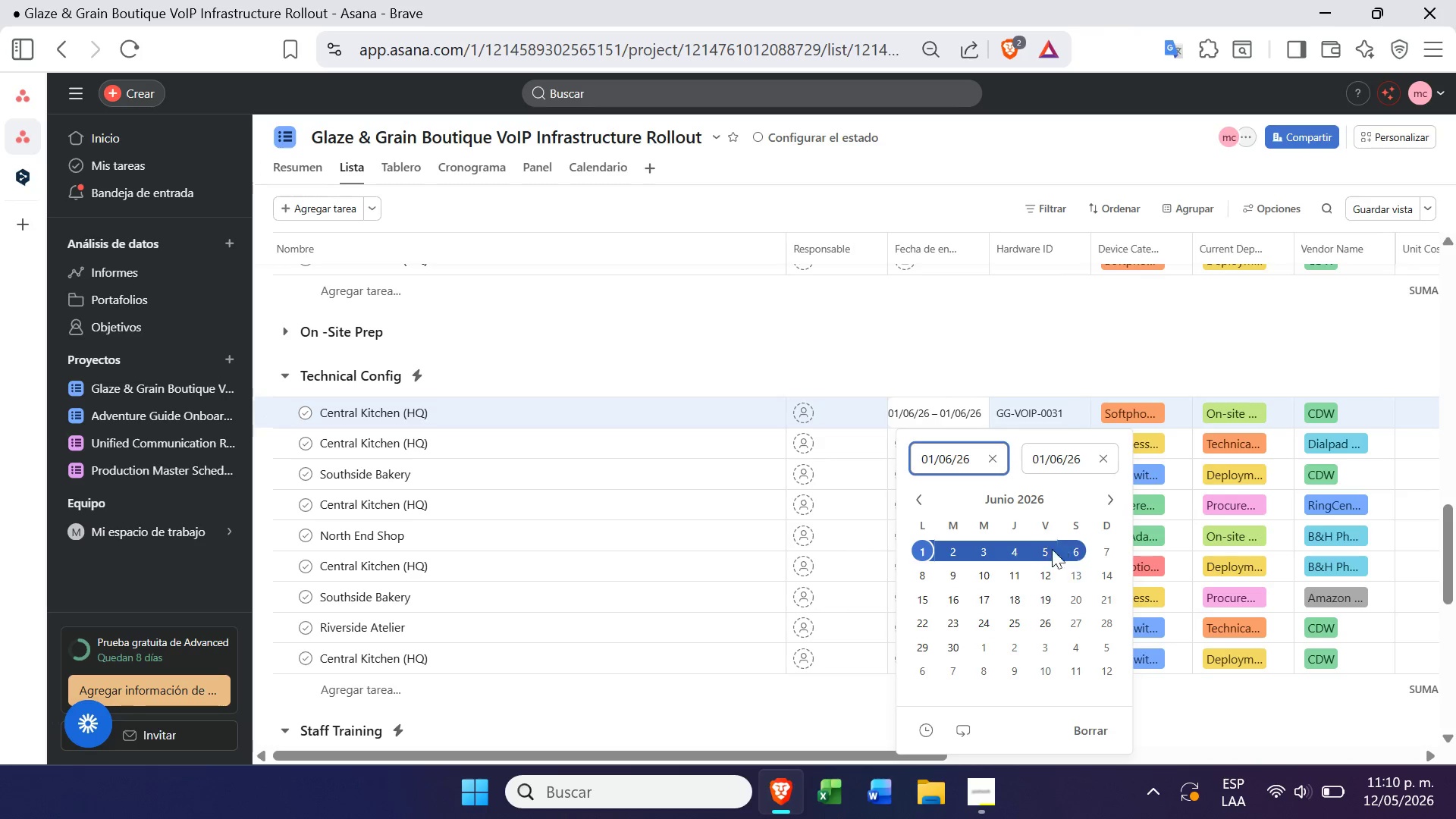 
left_click([1042, 546])
 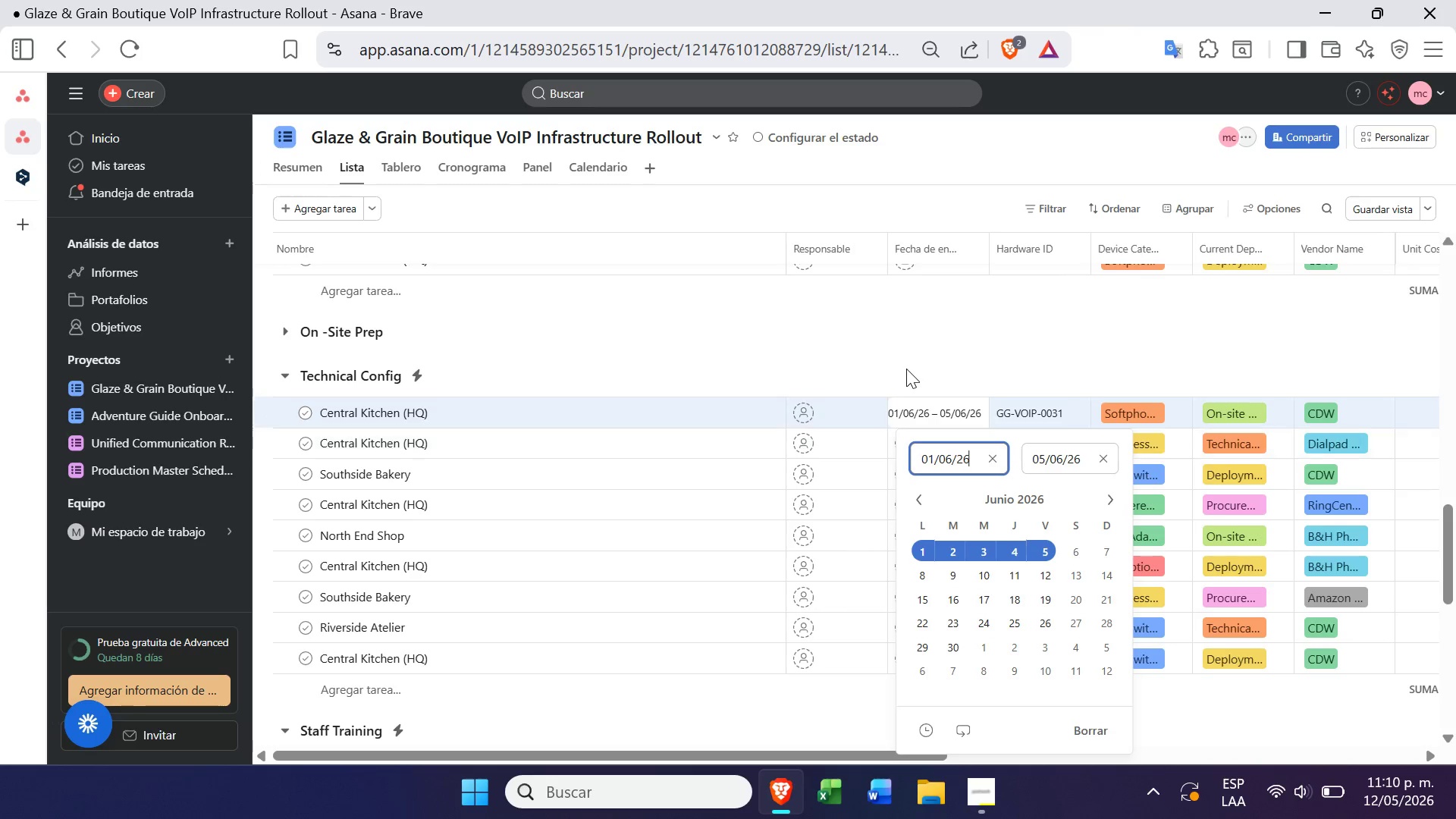 
left_click([906, 369])
 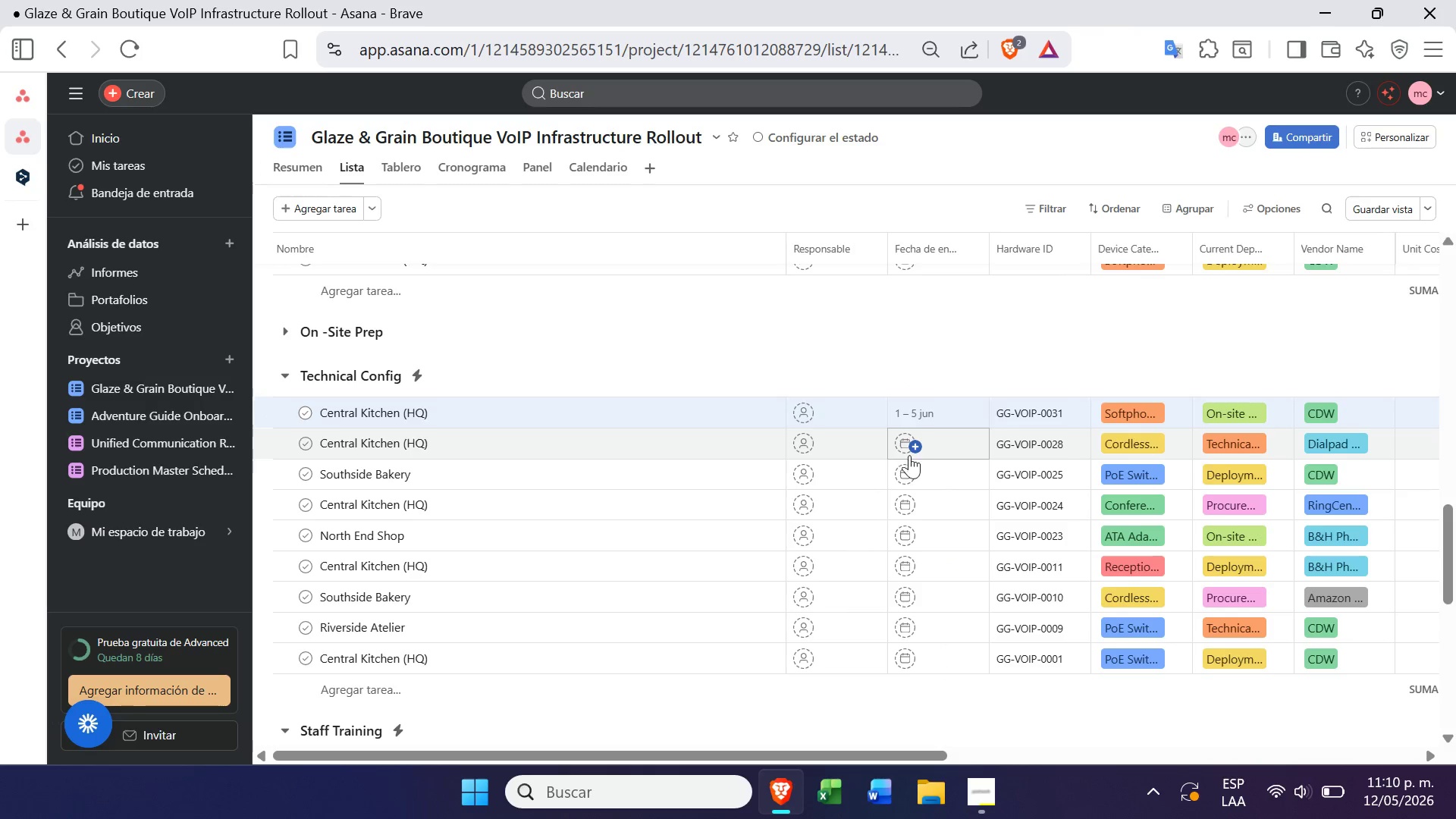 
left_click([902, 438])
 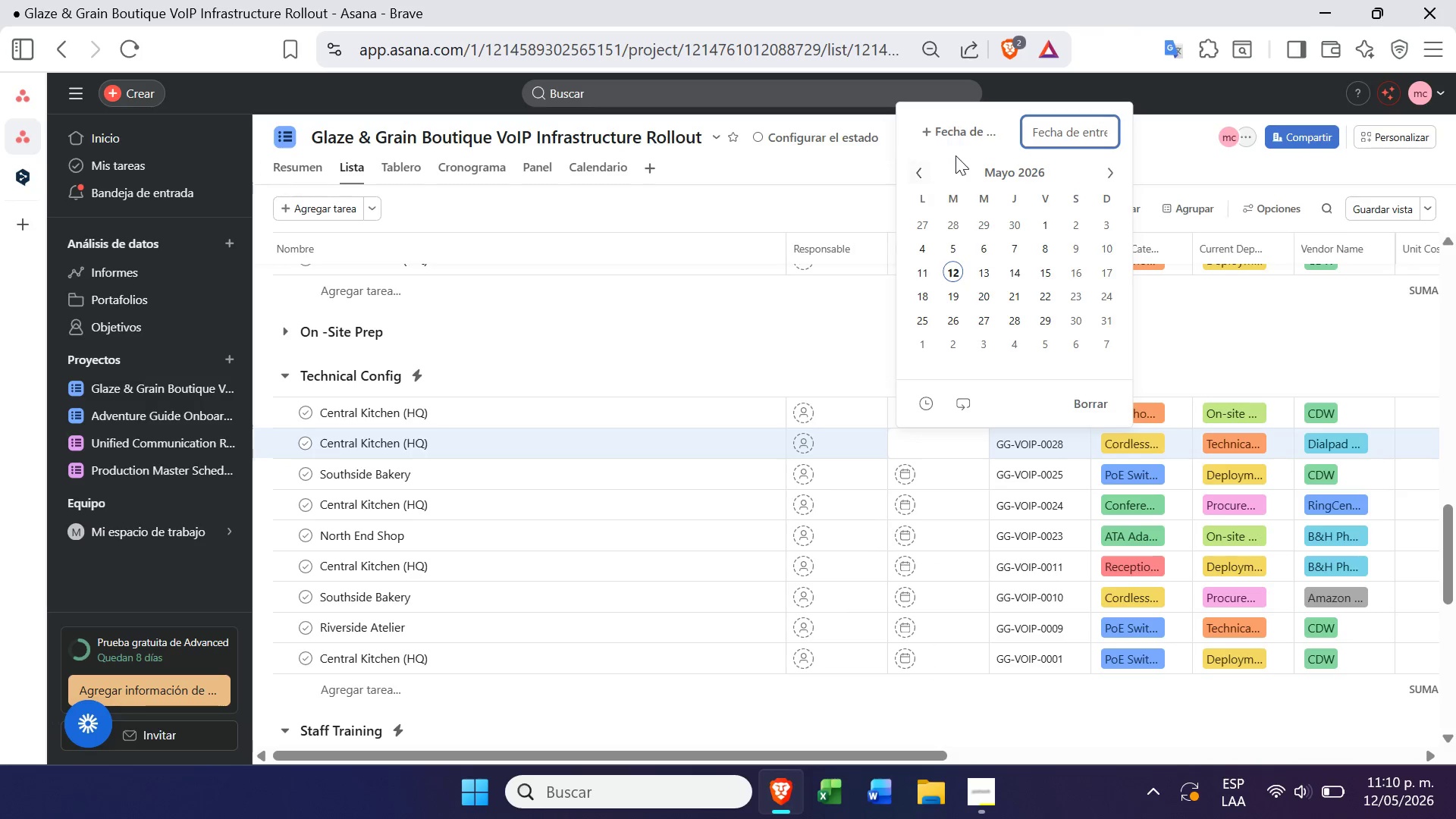 
left_click([1109, 168])
 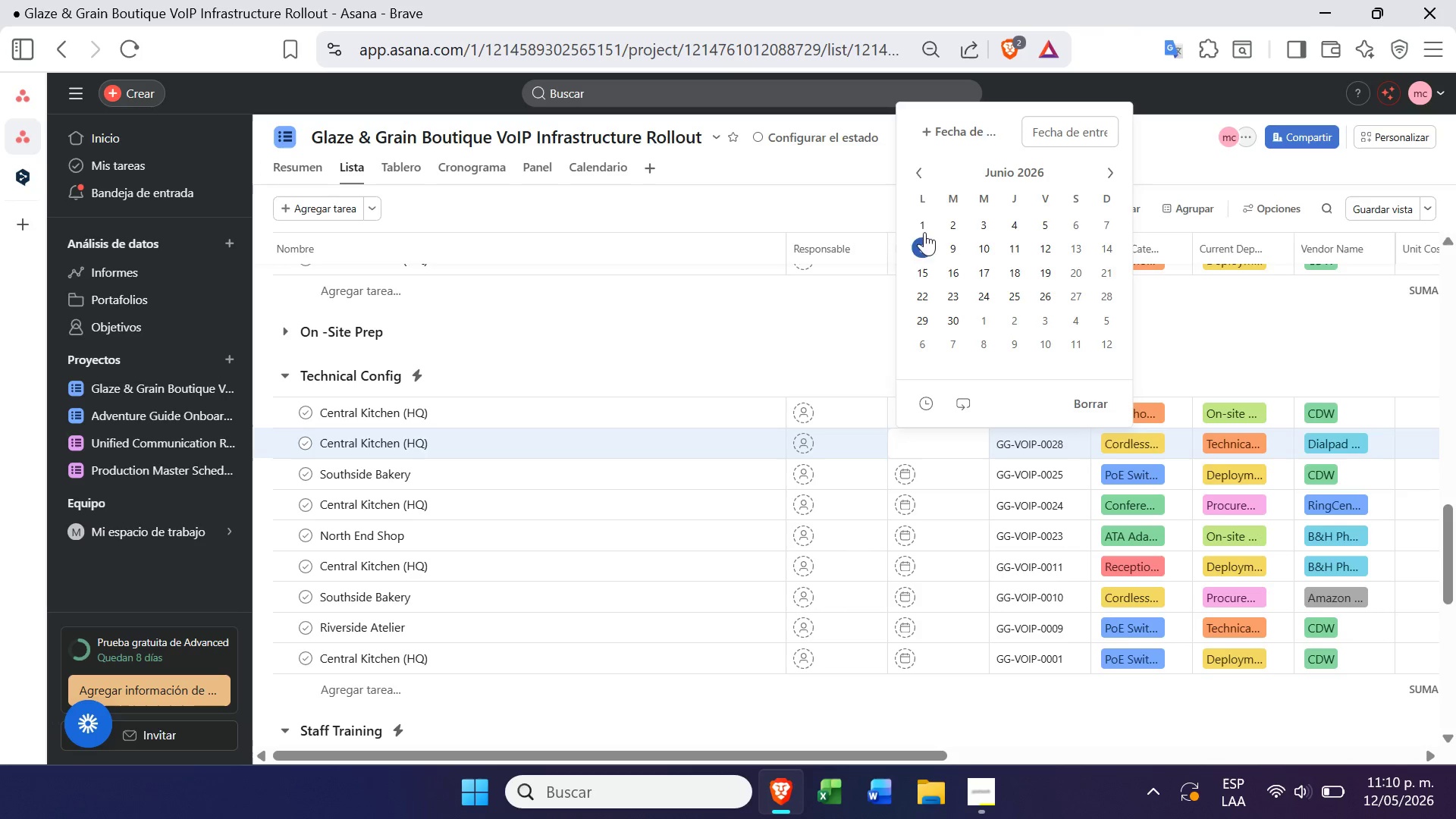 
left_click([924, 221])
 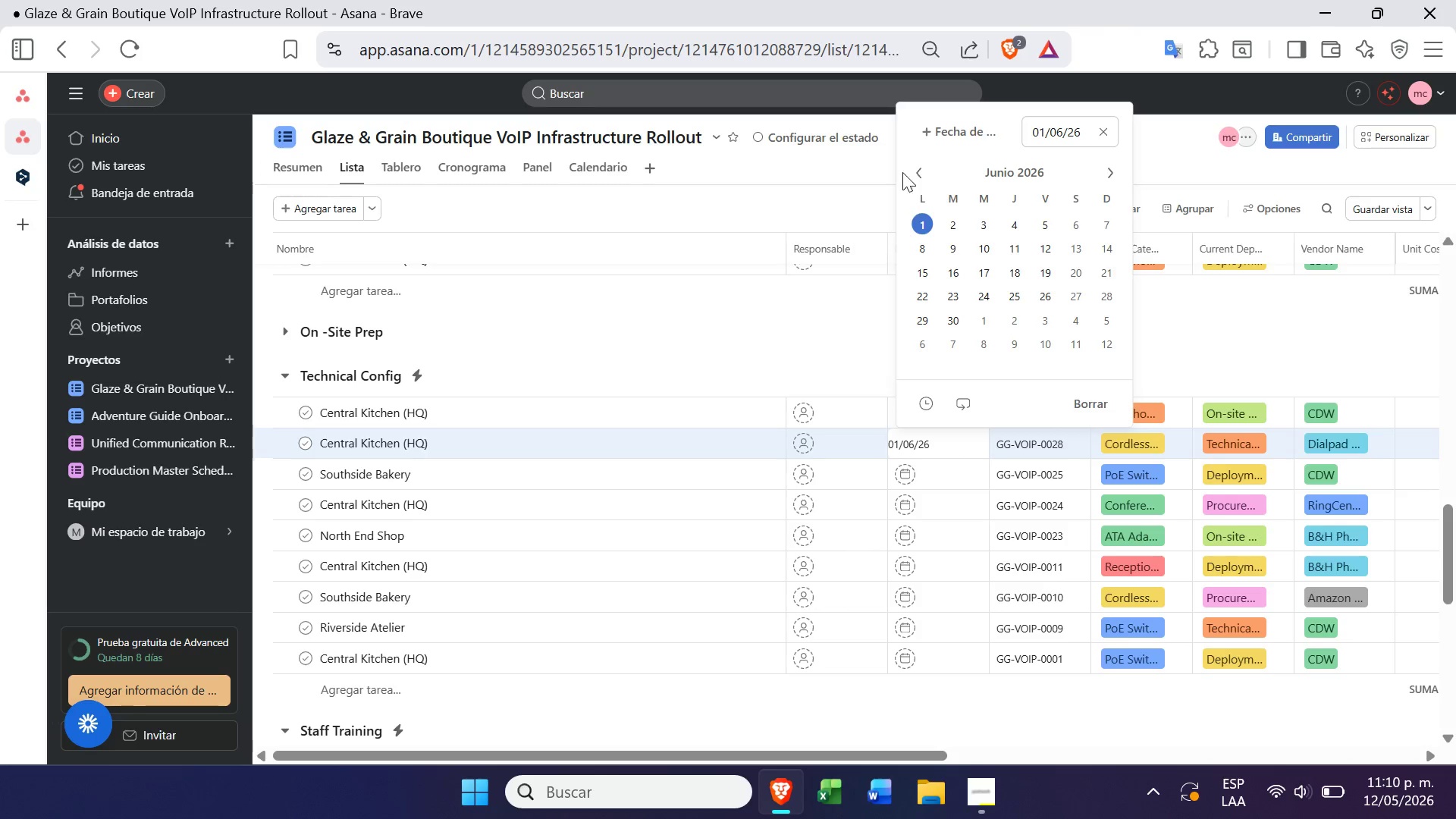 
left_click([941, 119])
 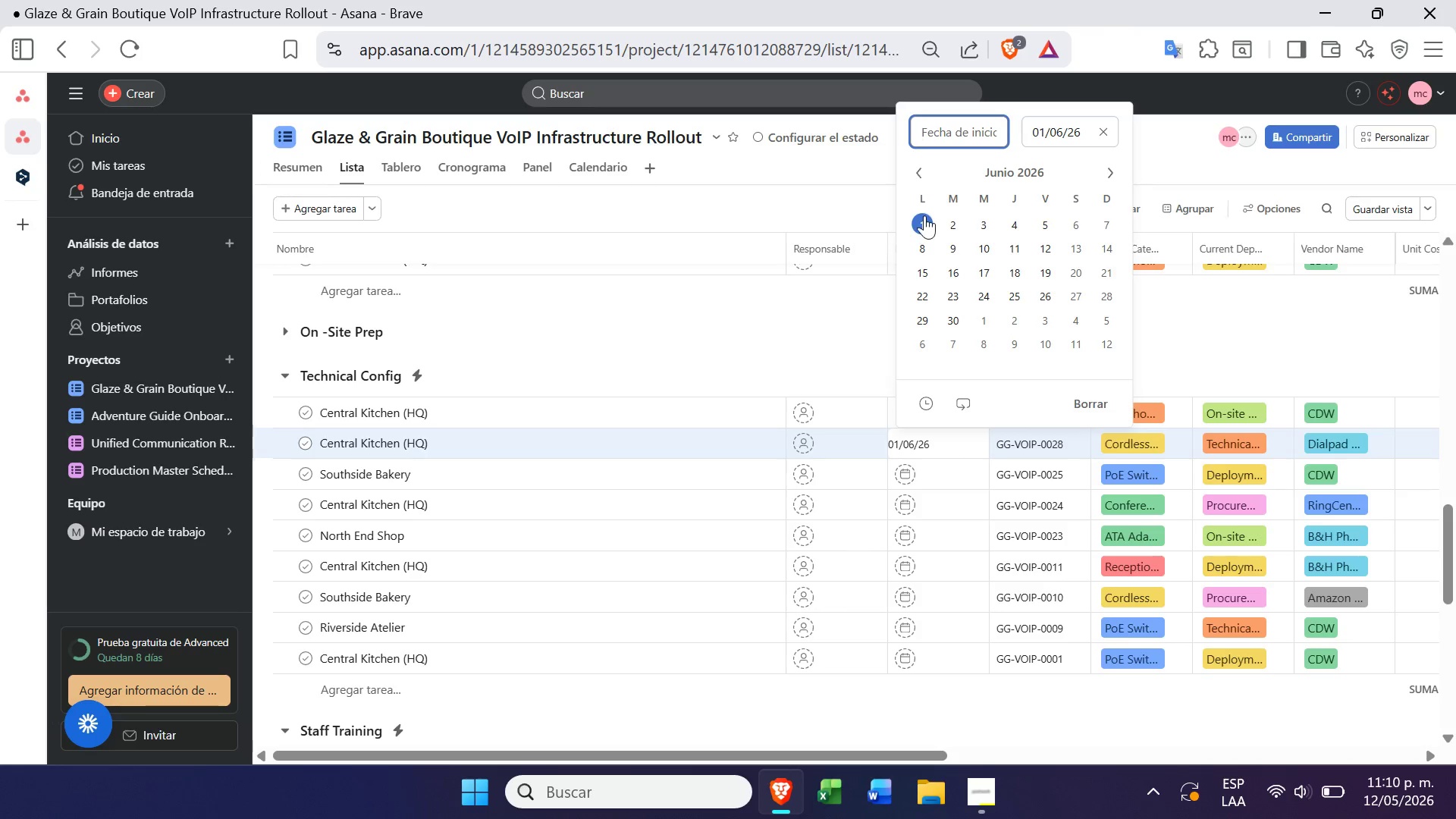 
left_click([921, 215])
 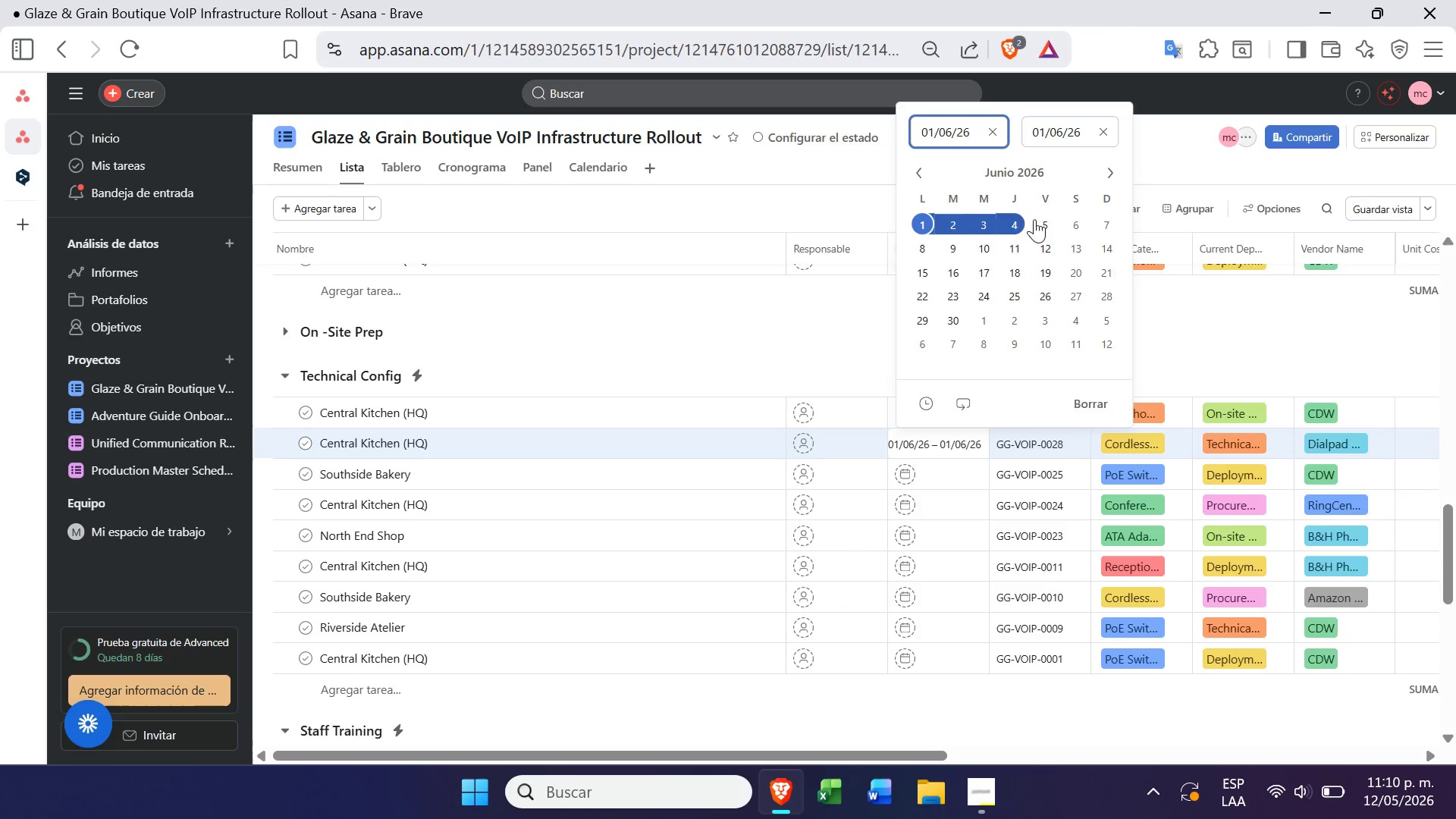 
left_click([1058, 225])
 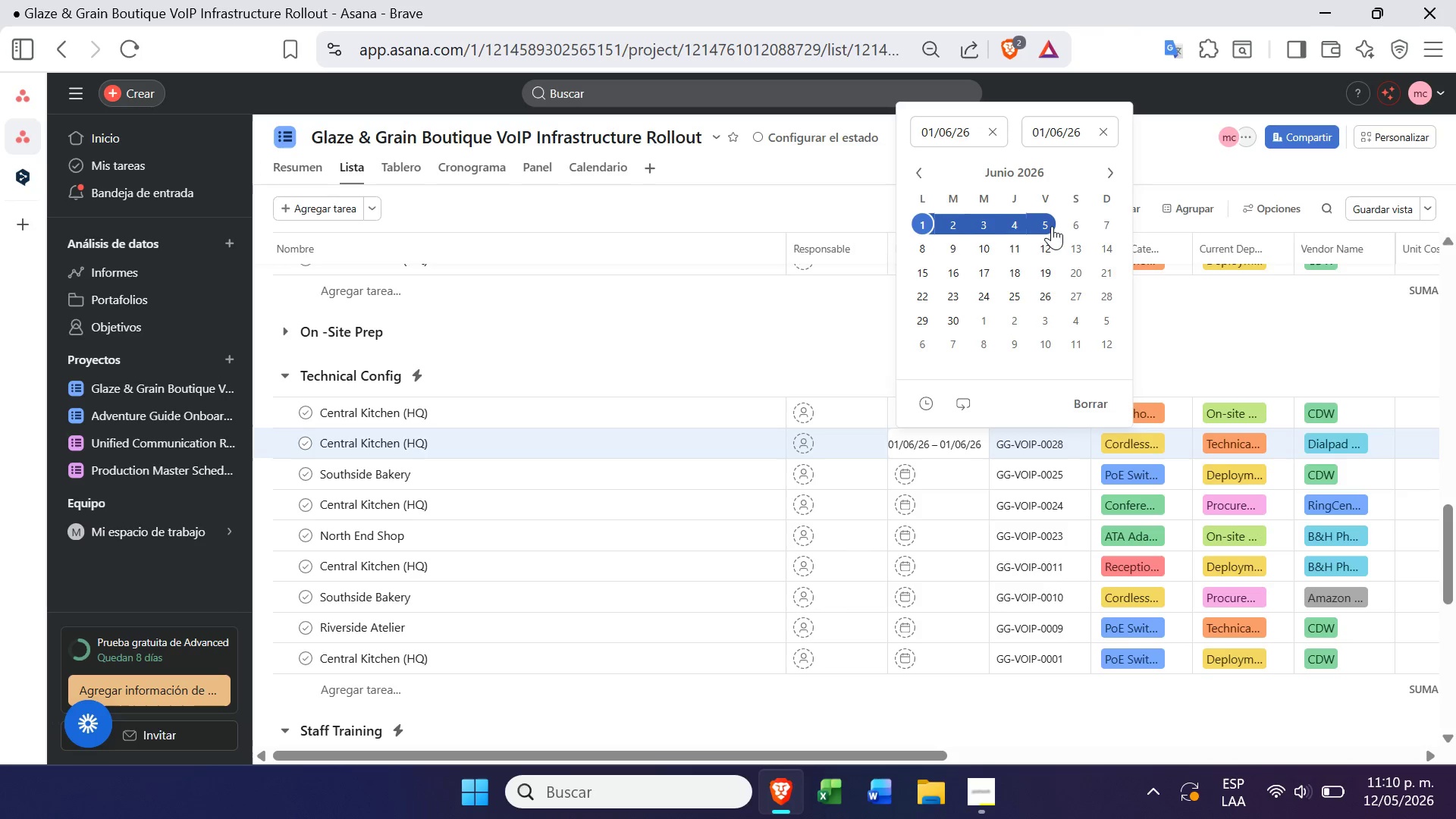 
left_click([1049, 226])
 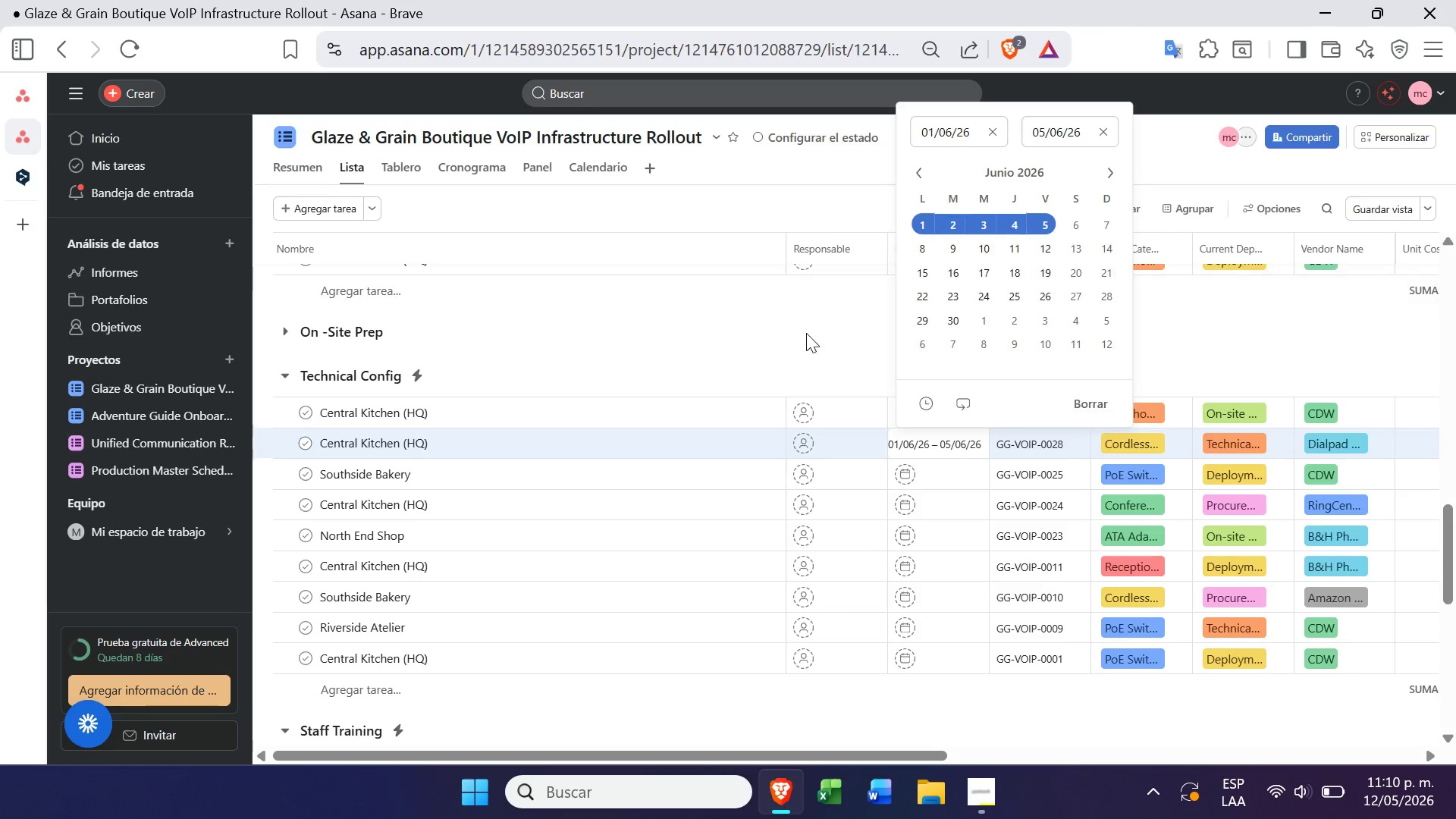 
left_click([805, 332])
 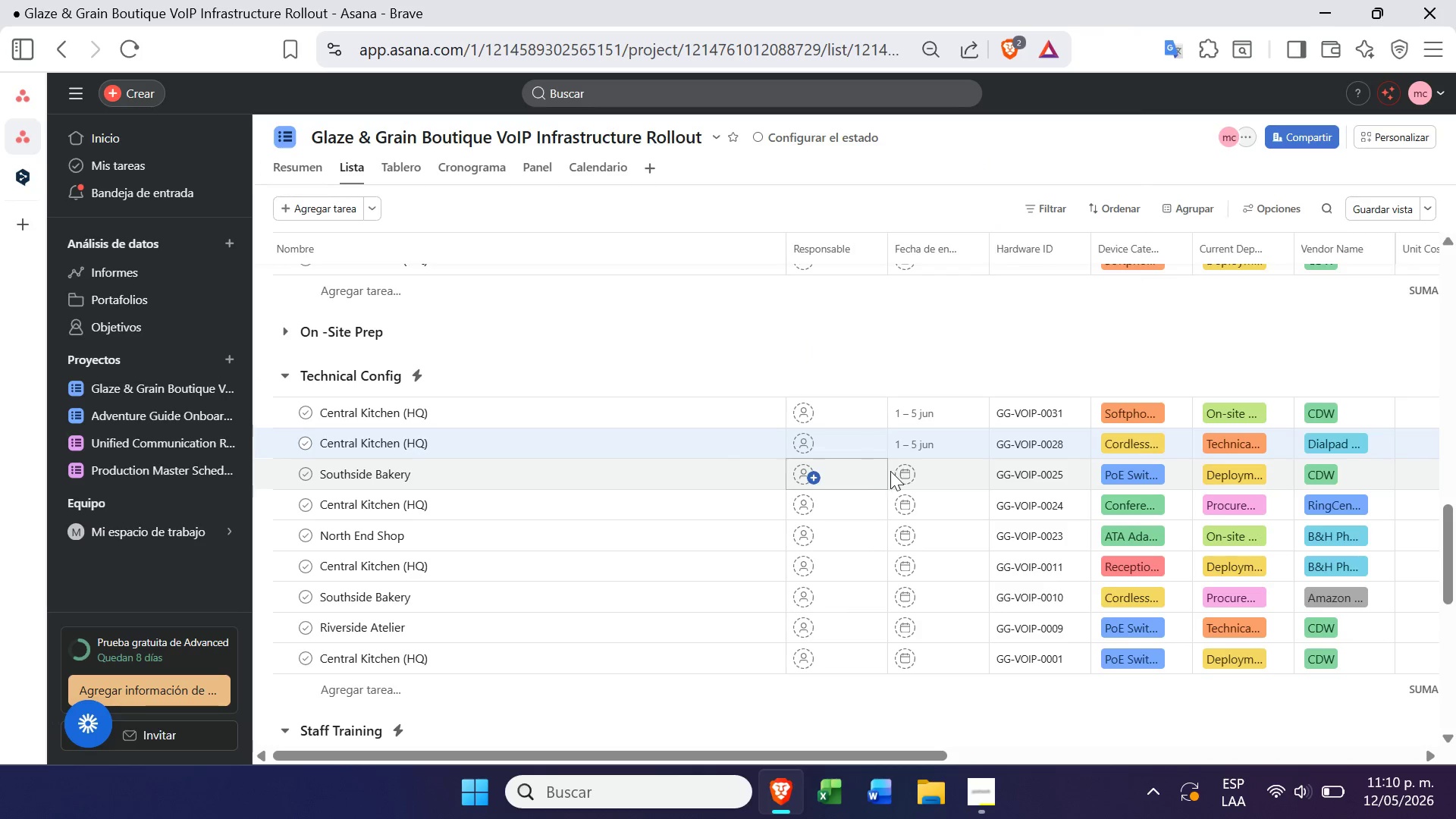 
left_click([899, 475])
 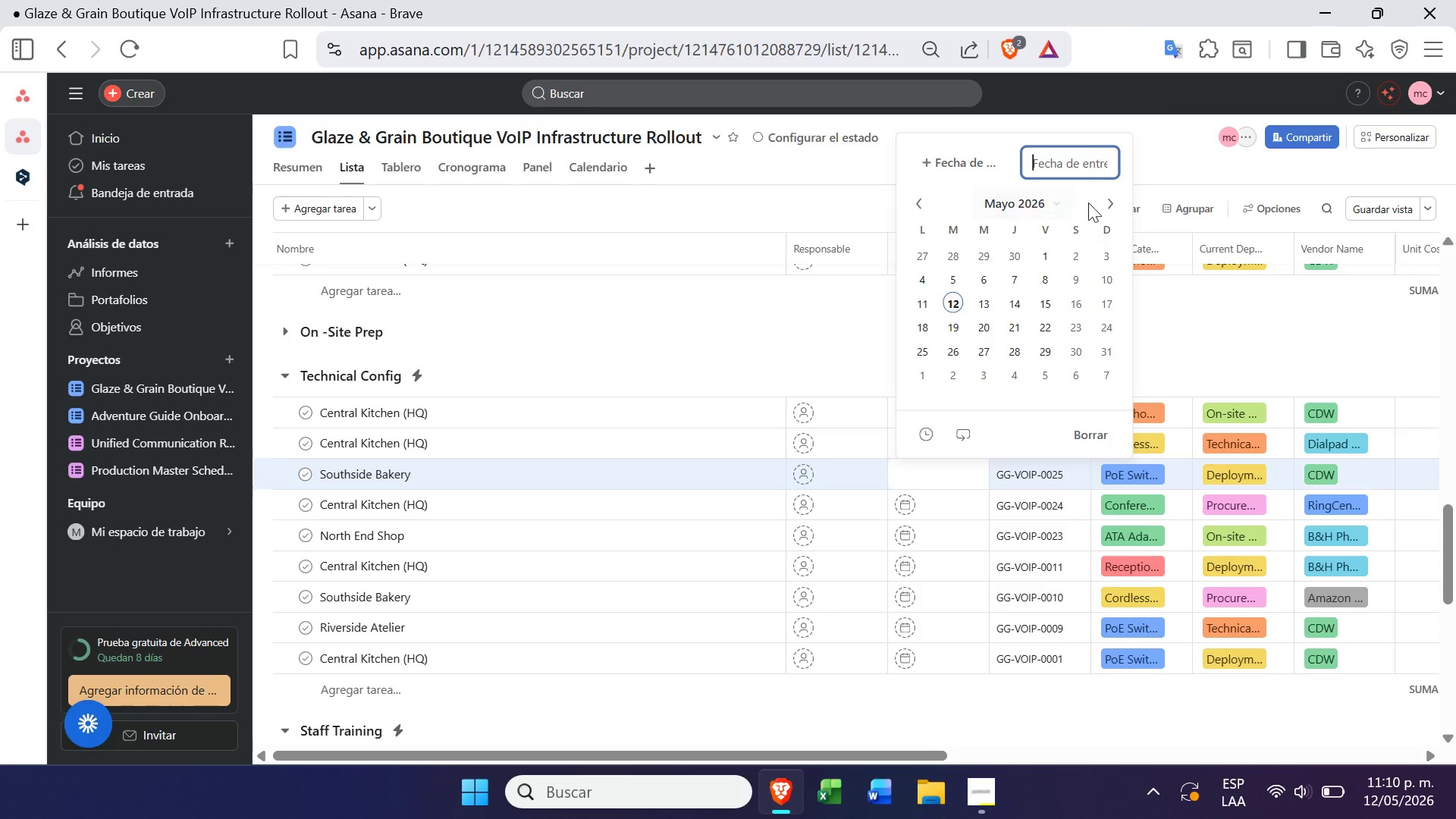 
left_click([1103, 202])
 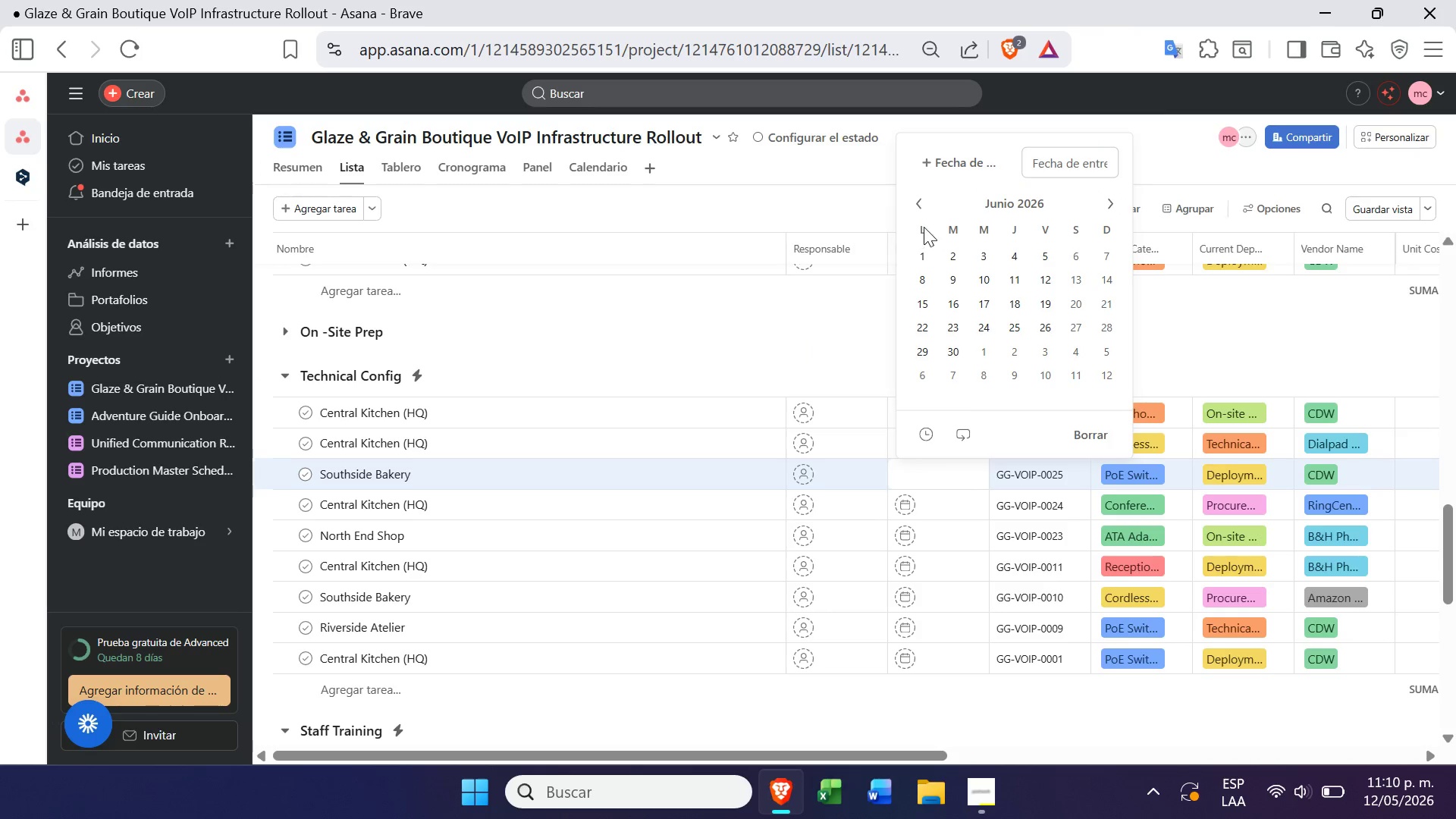 
left_click([926, 159])
 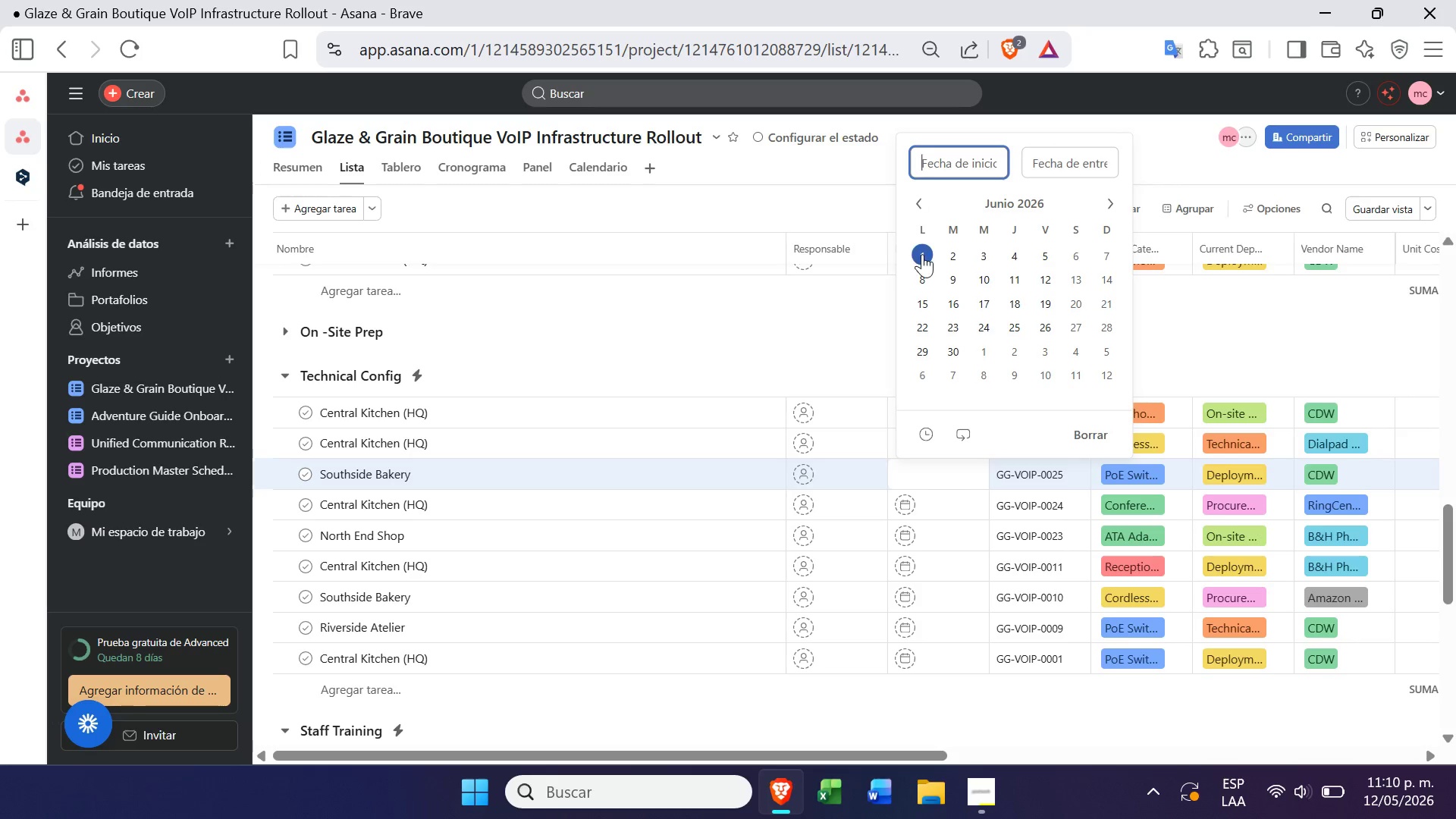 
left_click([924, 253])
 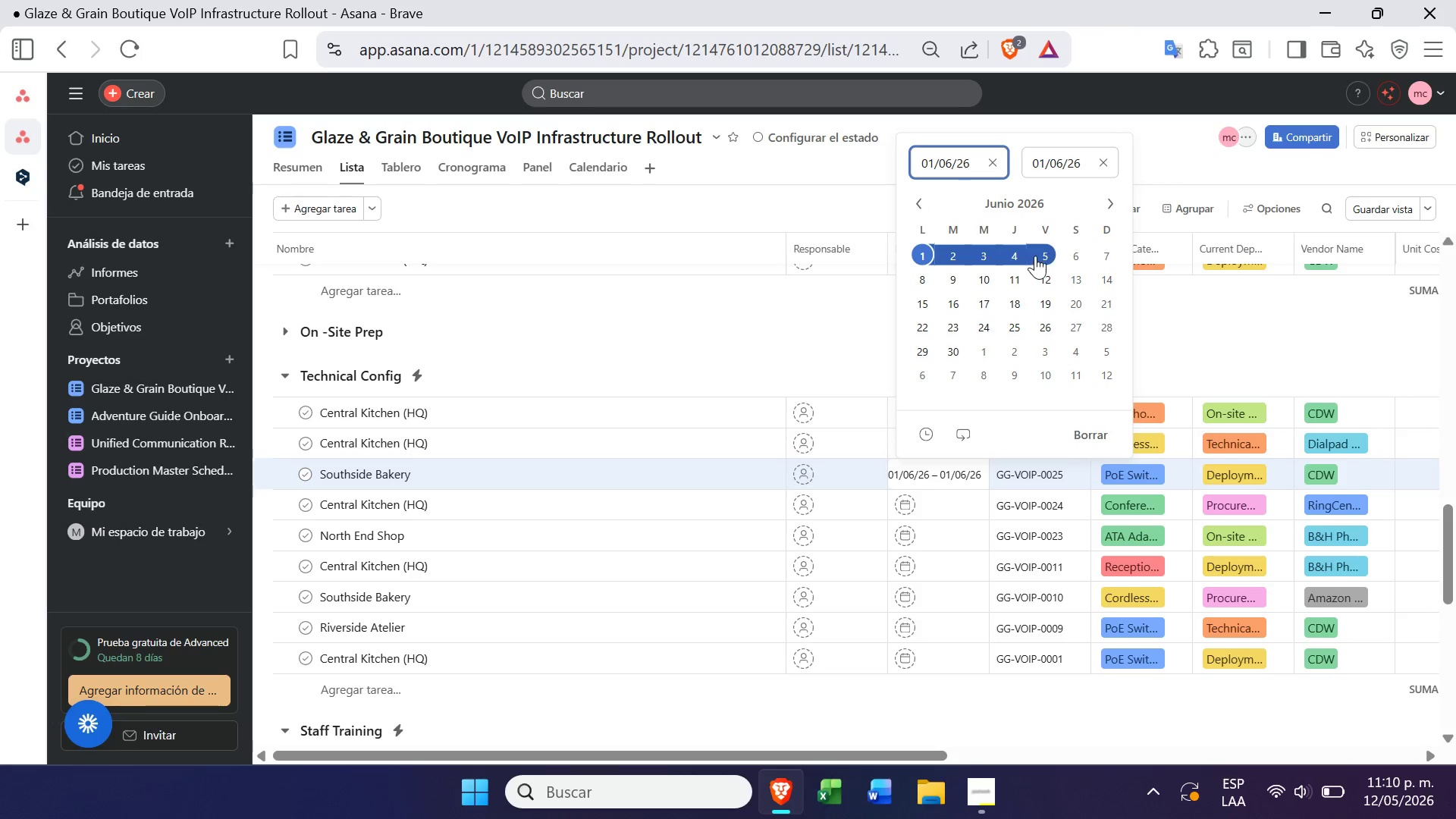 
left_click([1037, 254])
 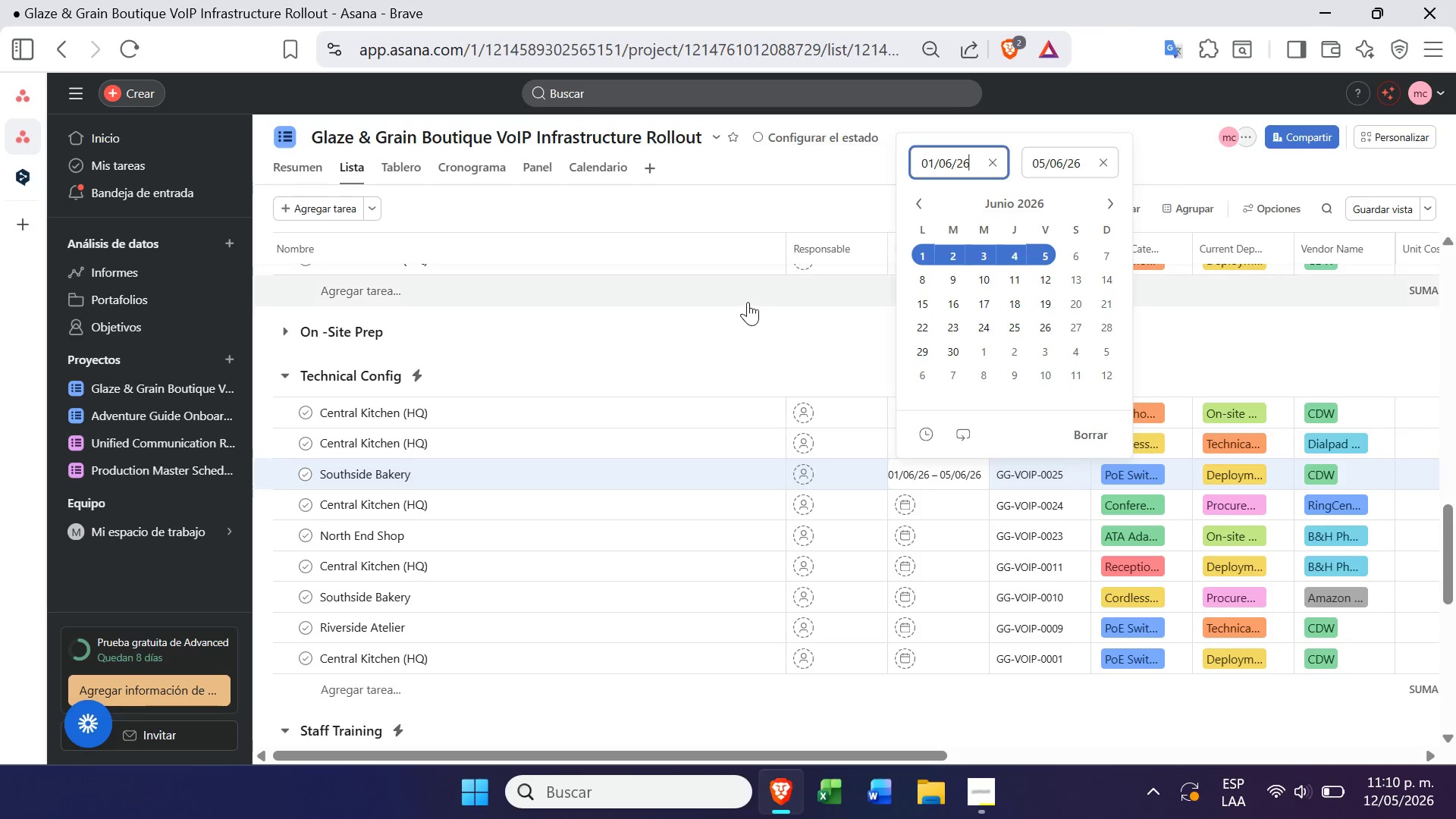 
left_click([748, 302])
 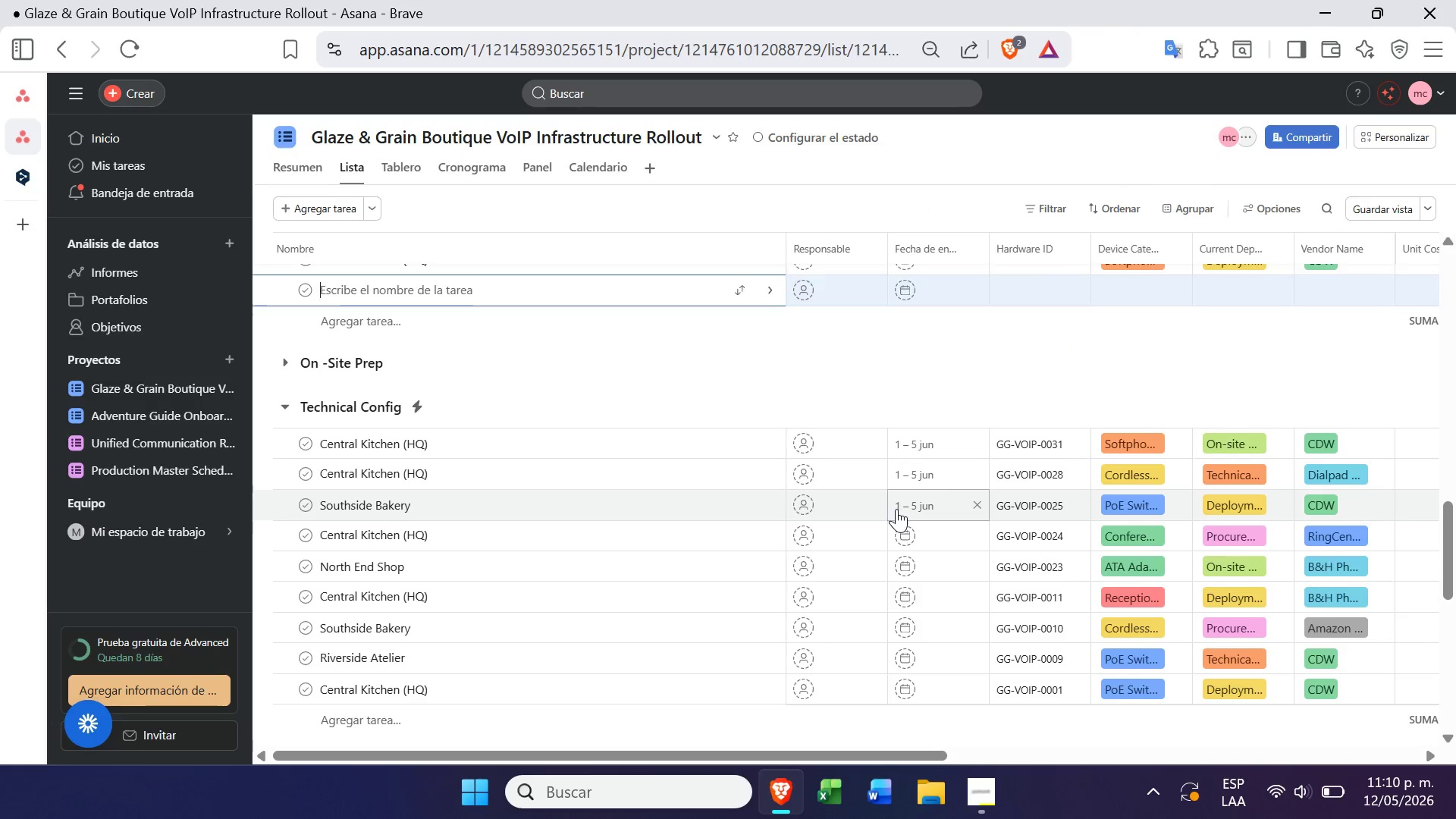 
left_click([905, 536])
 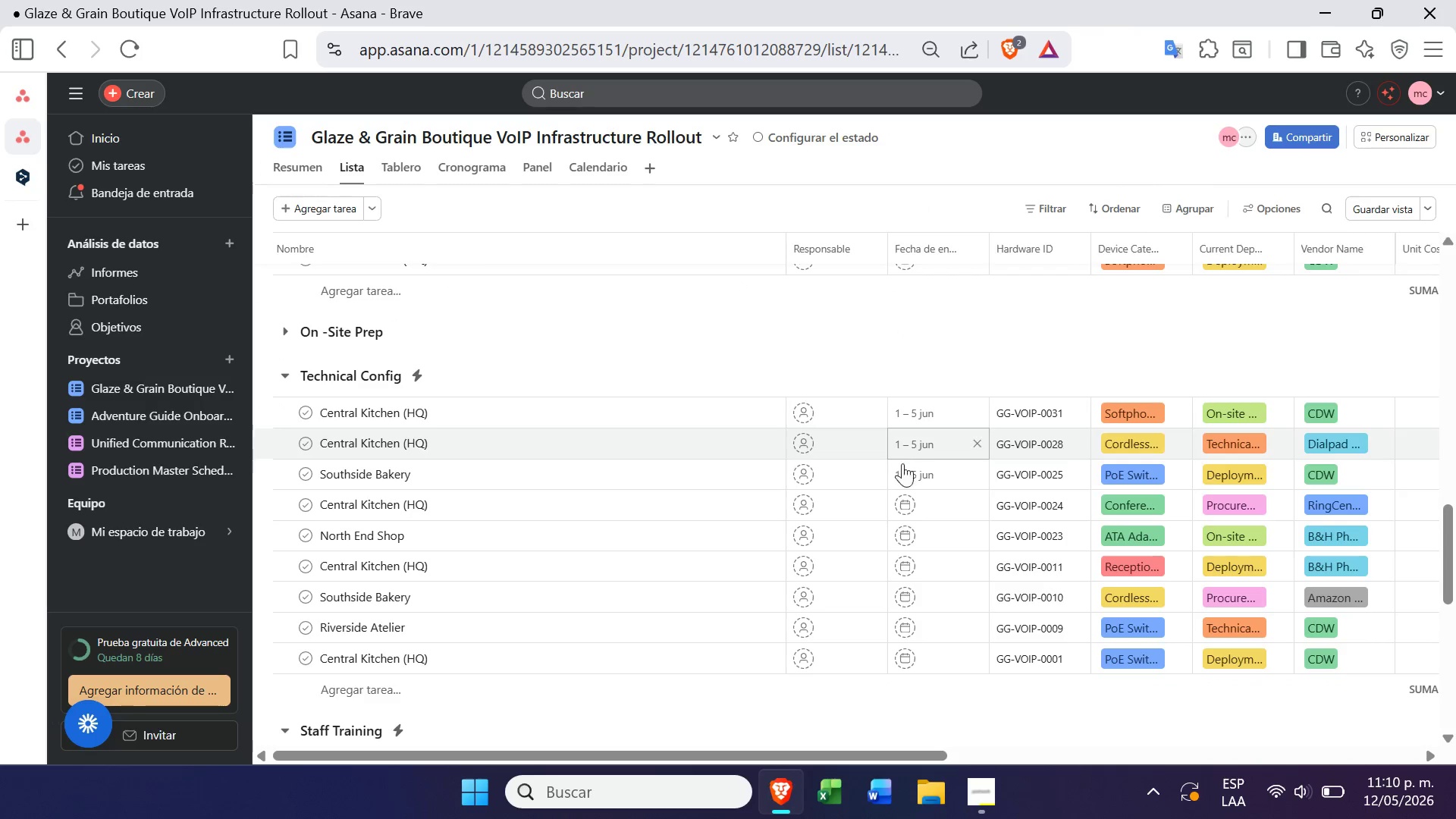 
left_click([902, 501])
 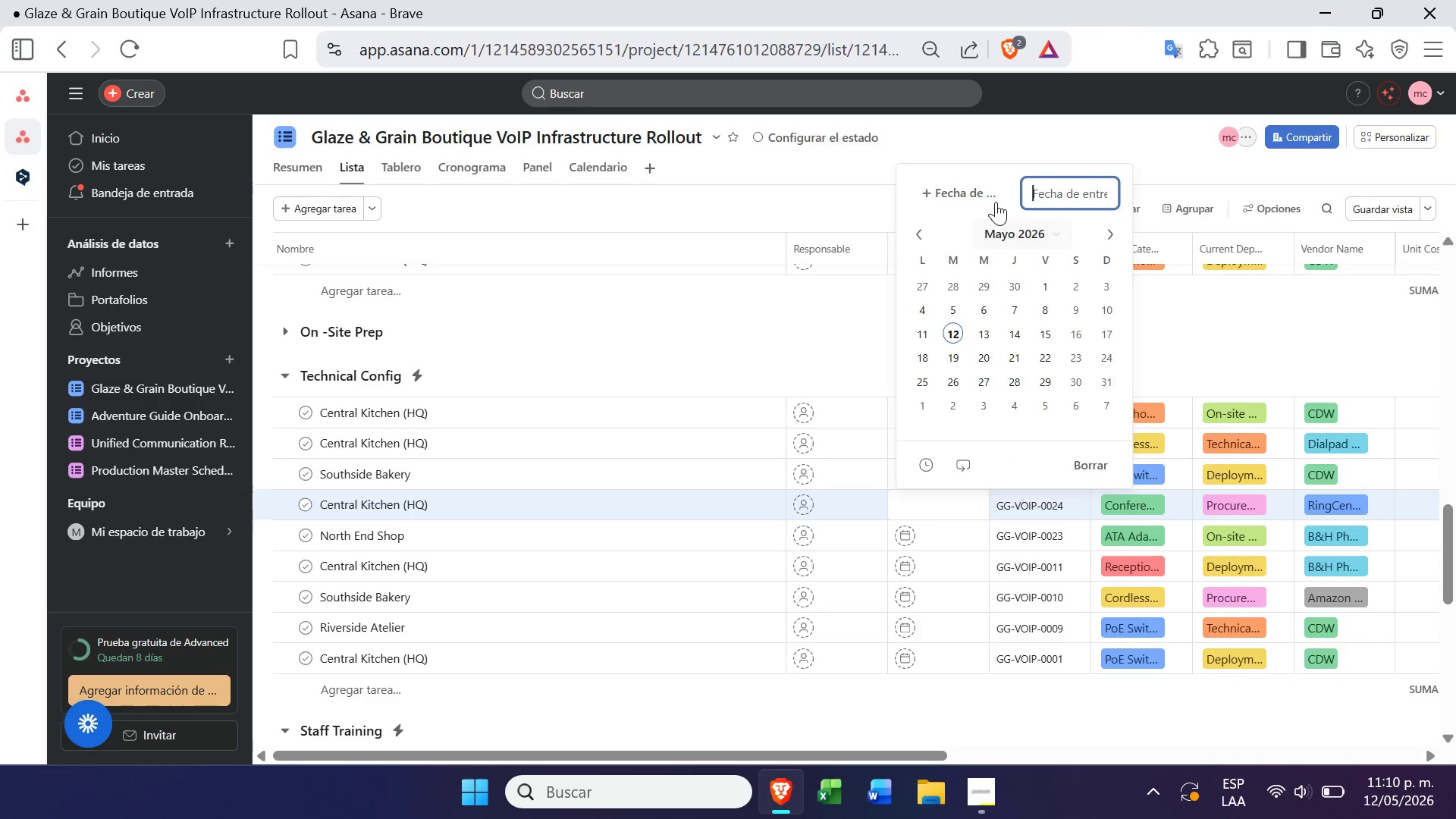 
left_click([1119, 224])
 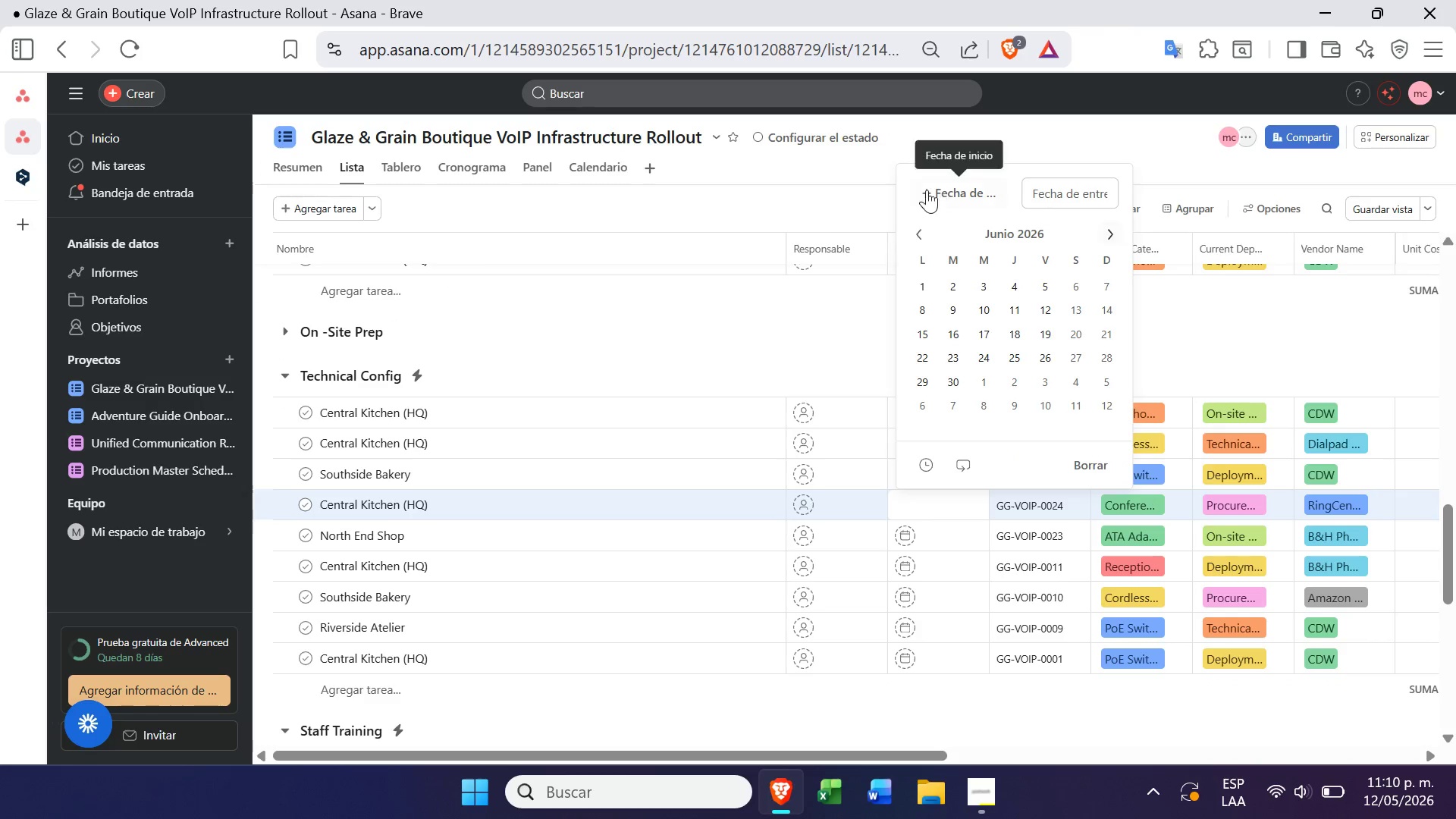 
left_click([928, 188])
 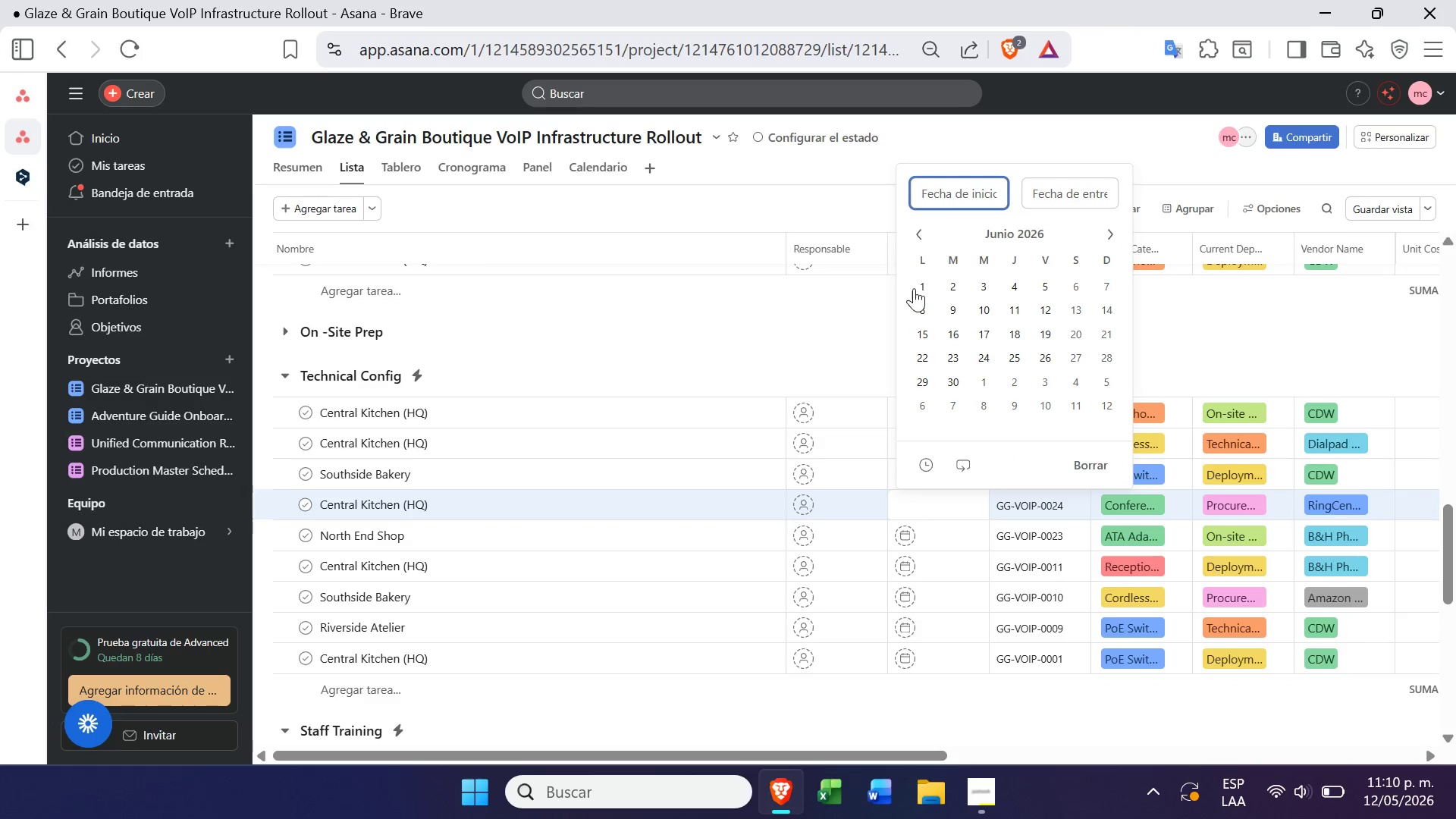 
left_click([918, 281])
 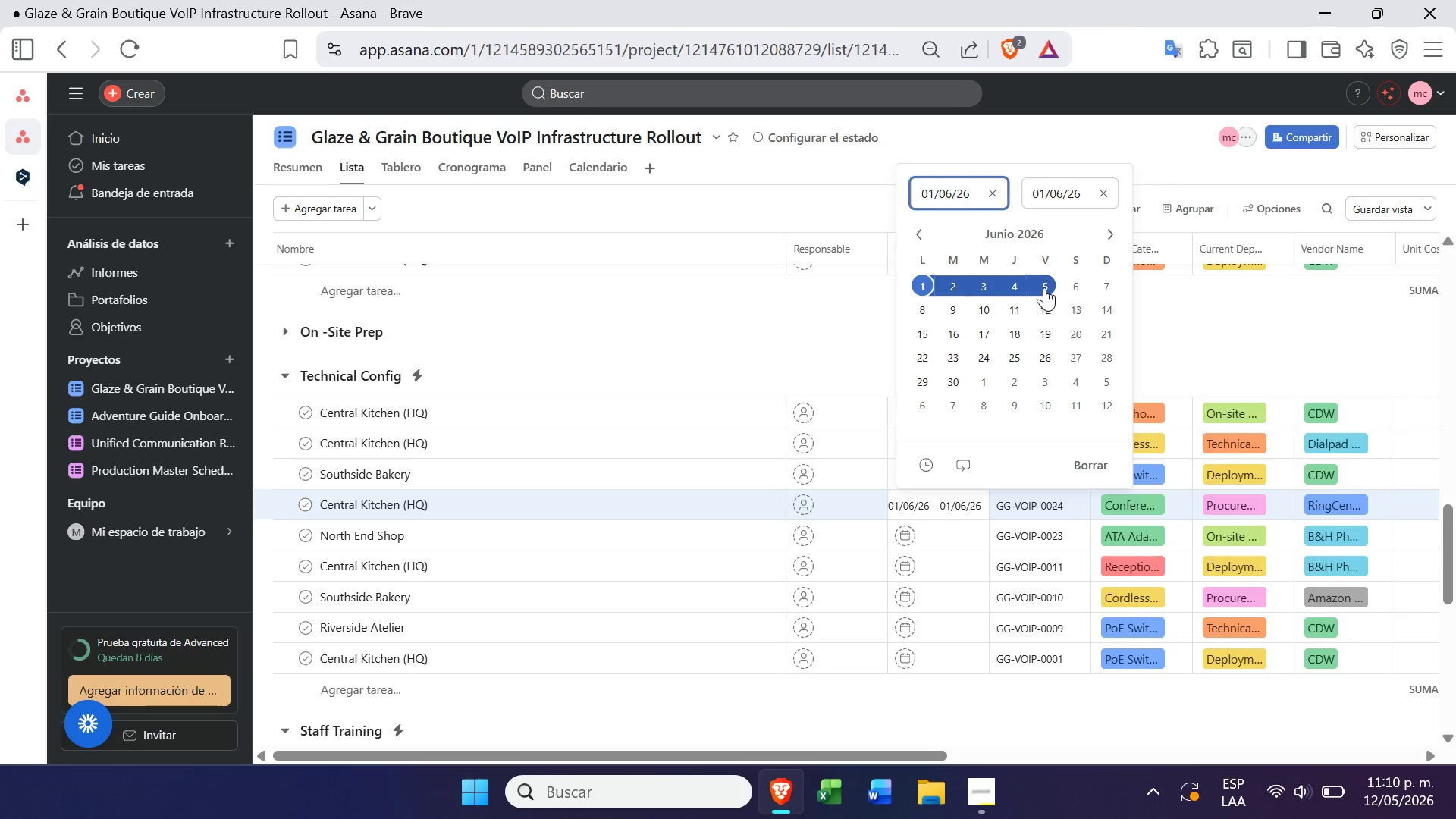 
left_click([1042, 287])
 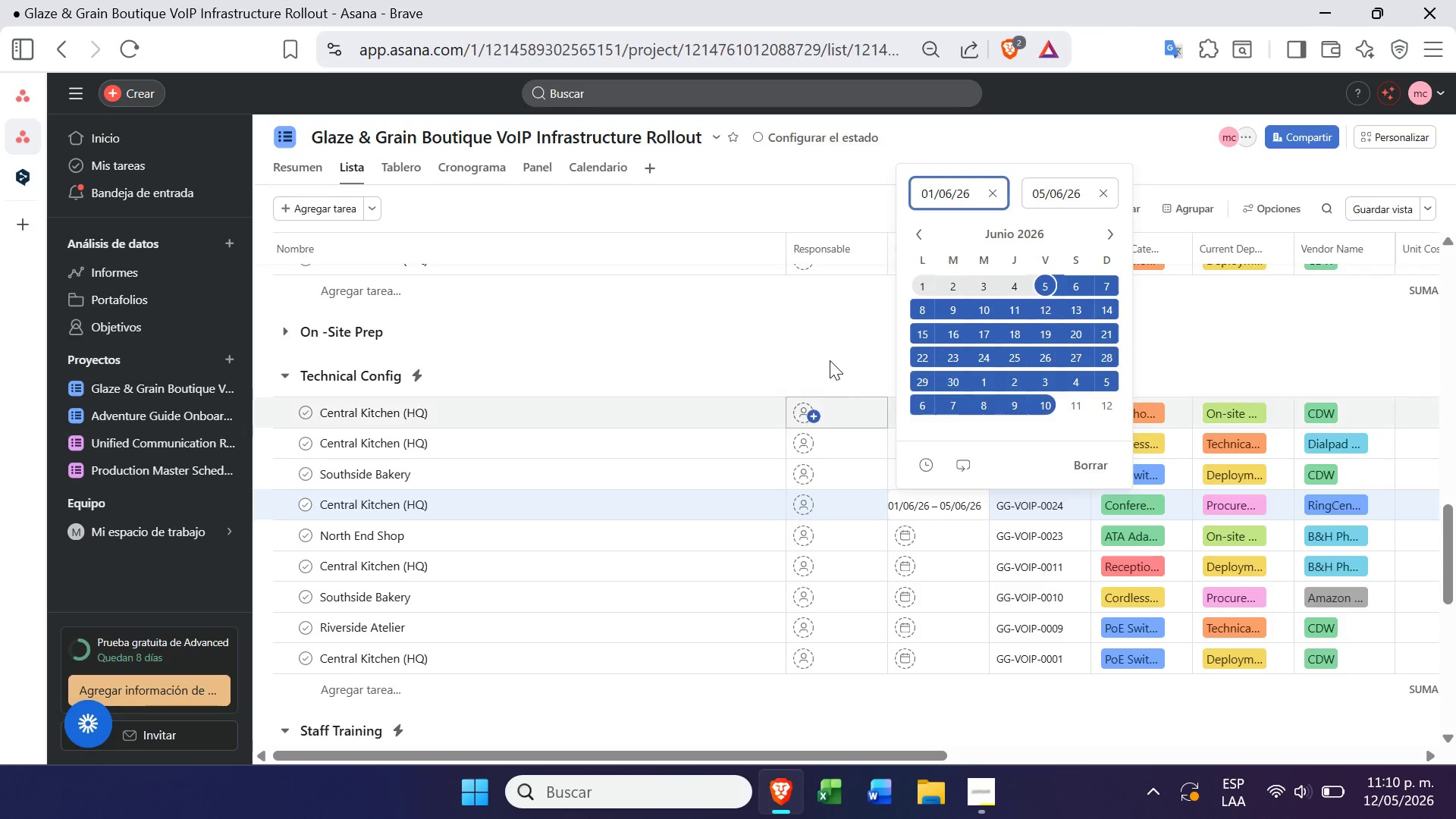 
left_click([832, 350])
 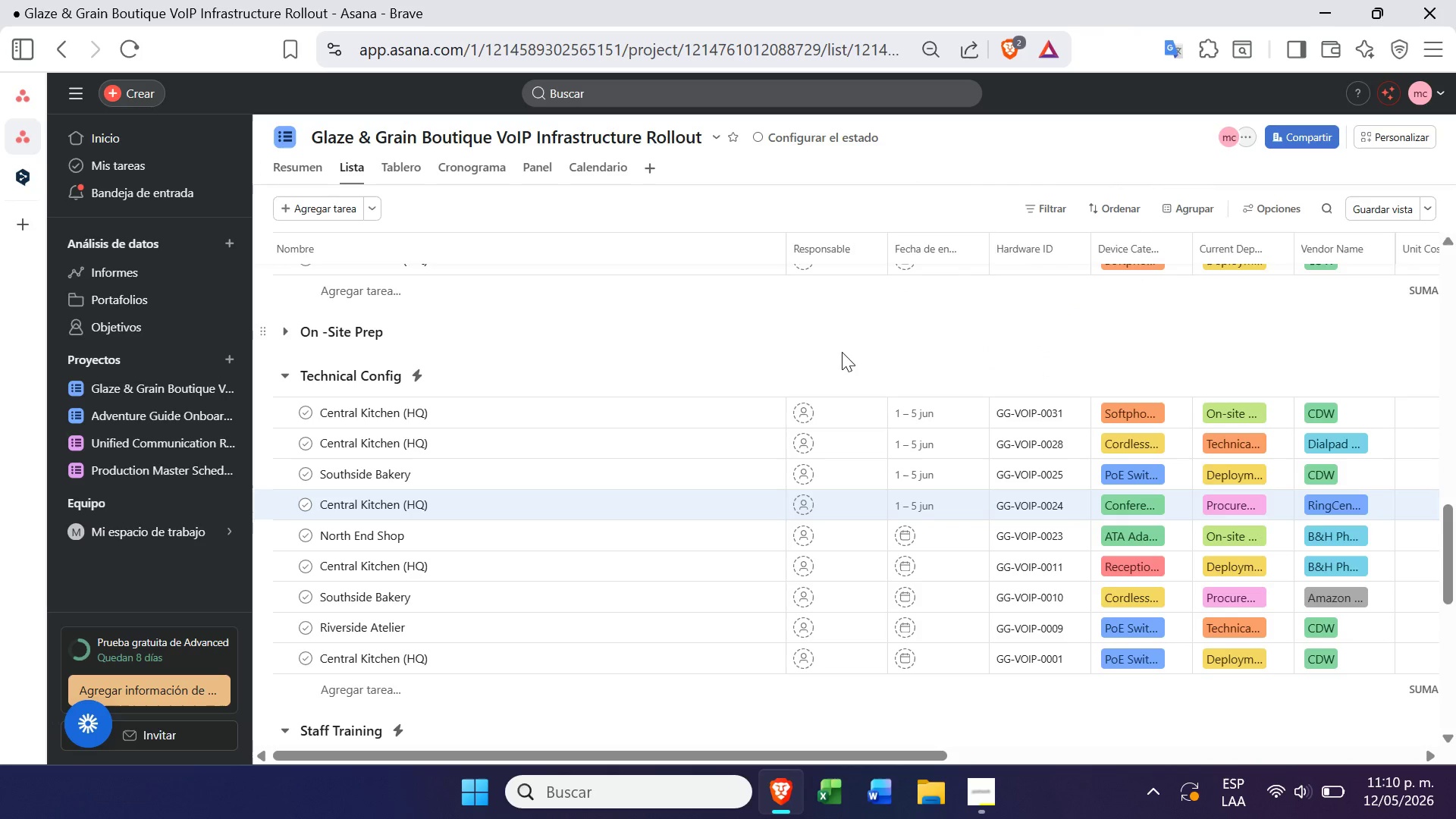 
mouse_move([831, 362])
 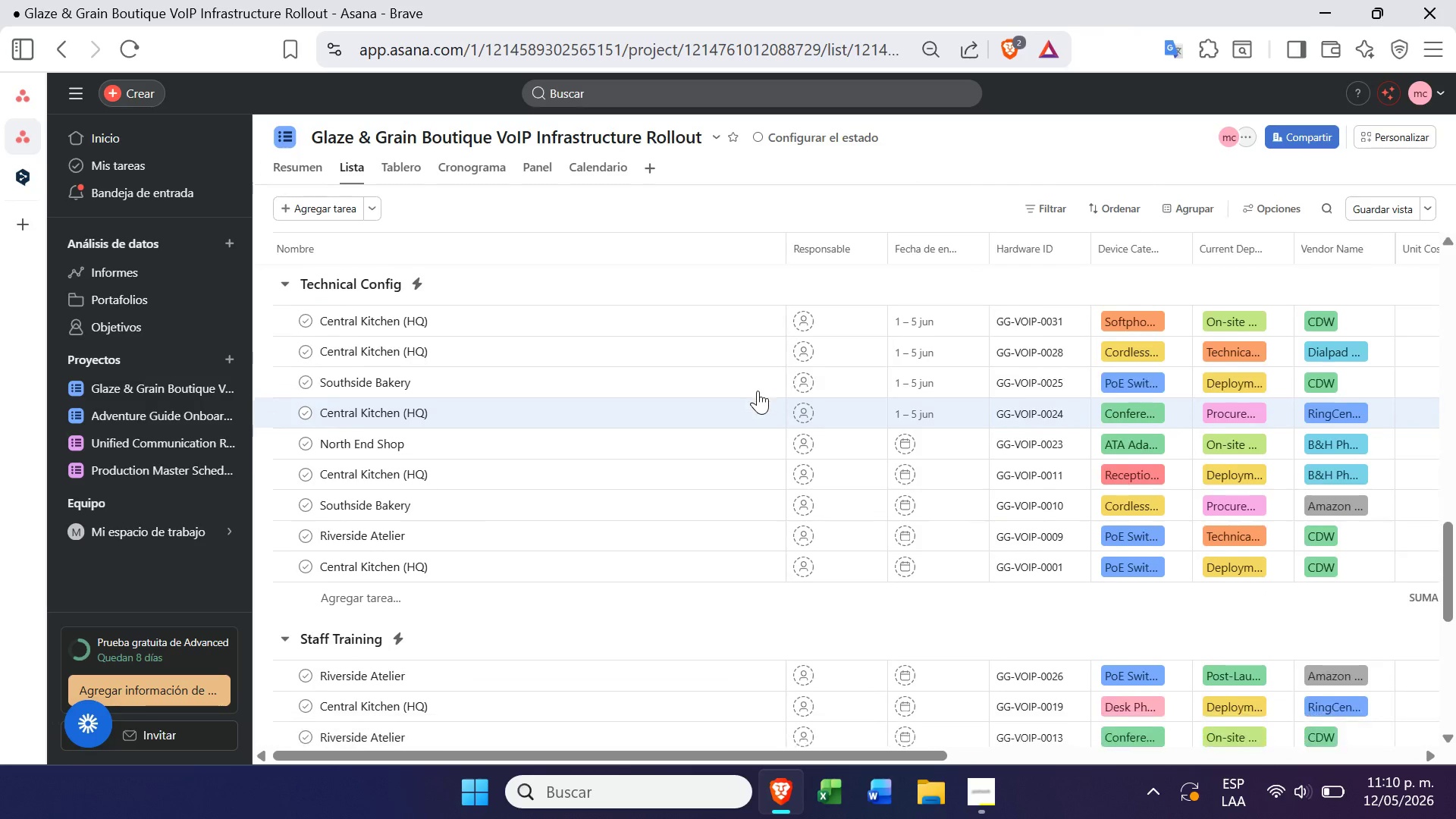 
mouse_move([984, 384])
 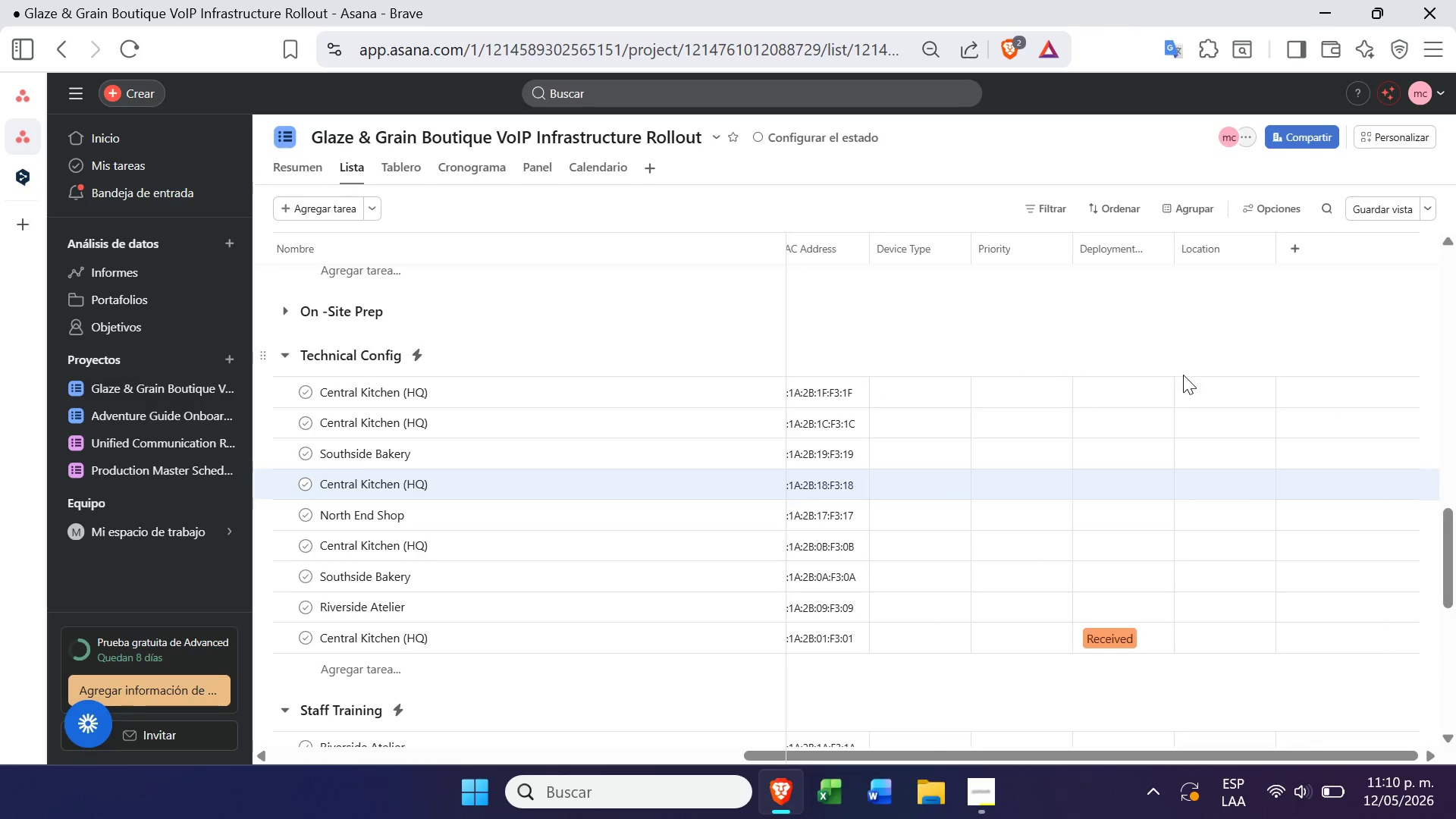 
left_click([1185, 378])
 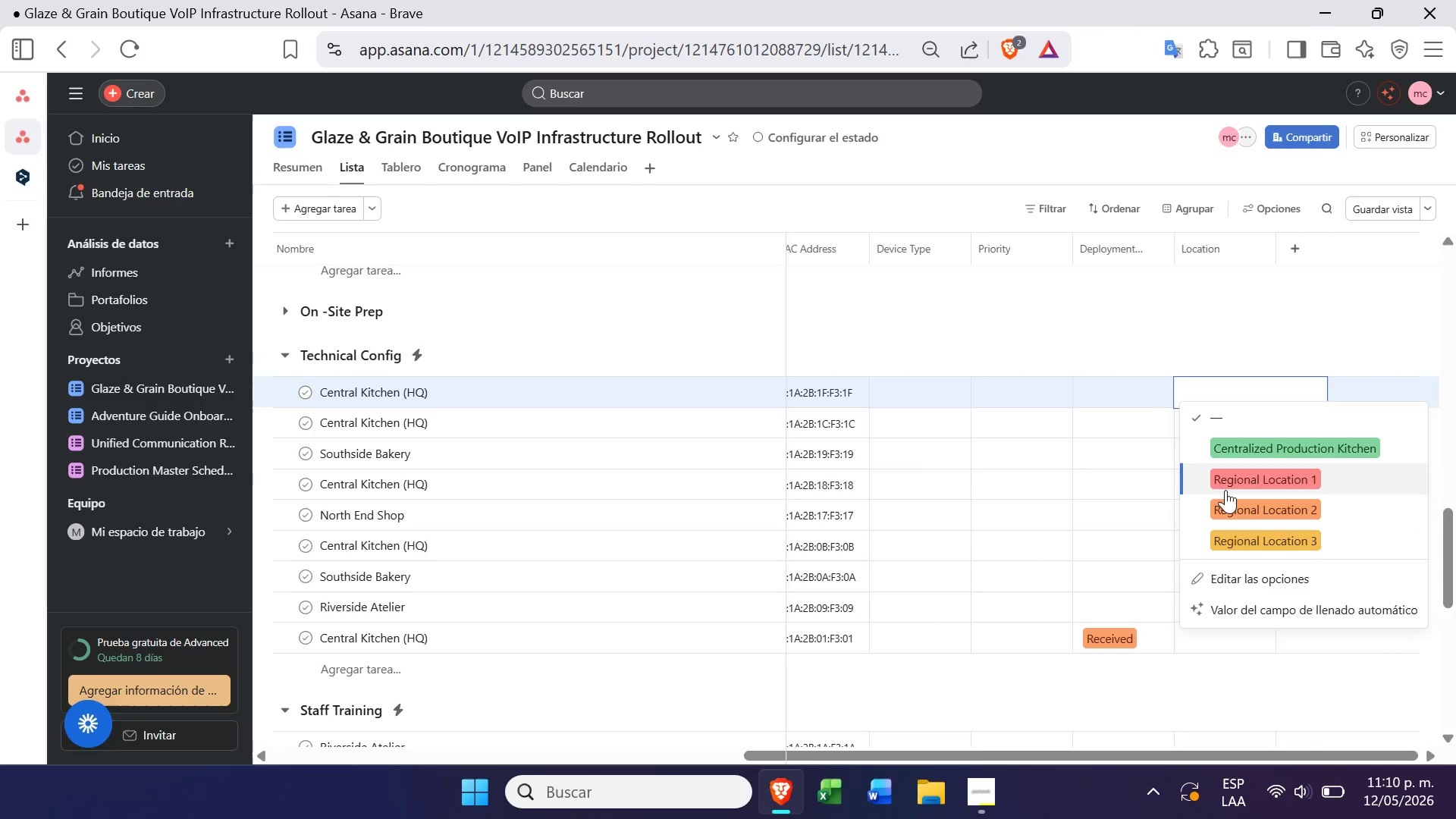 
left_click([1227, 502])
 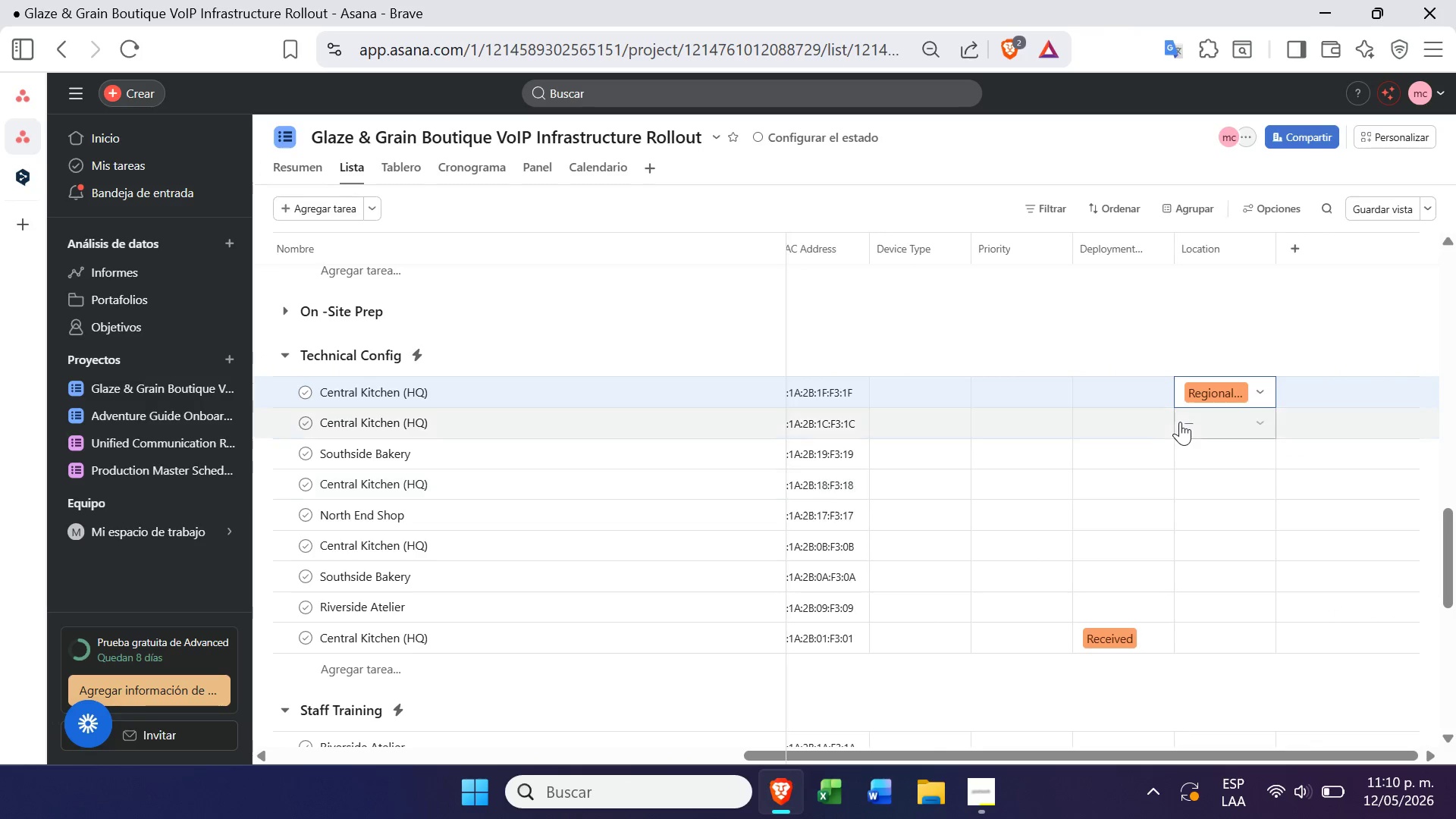 
left_click([1184, 422])
 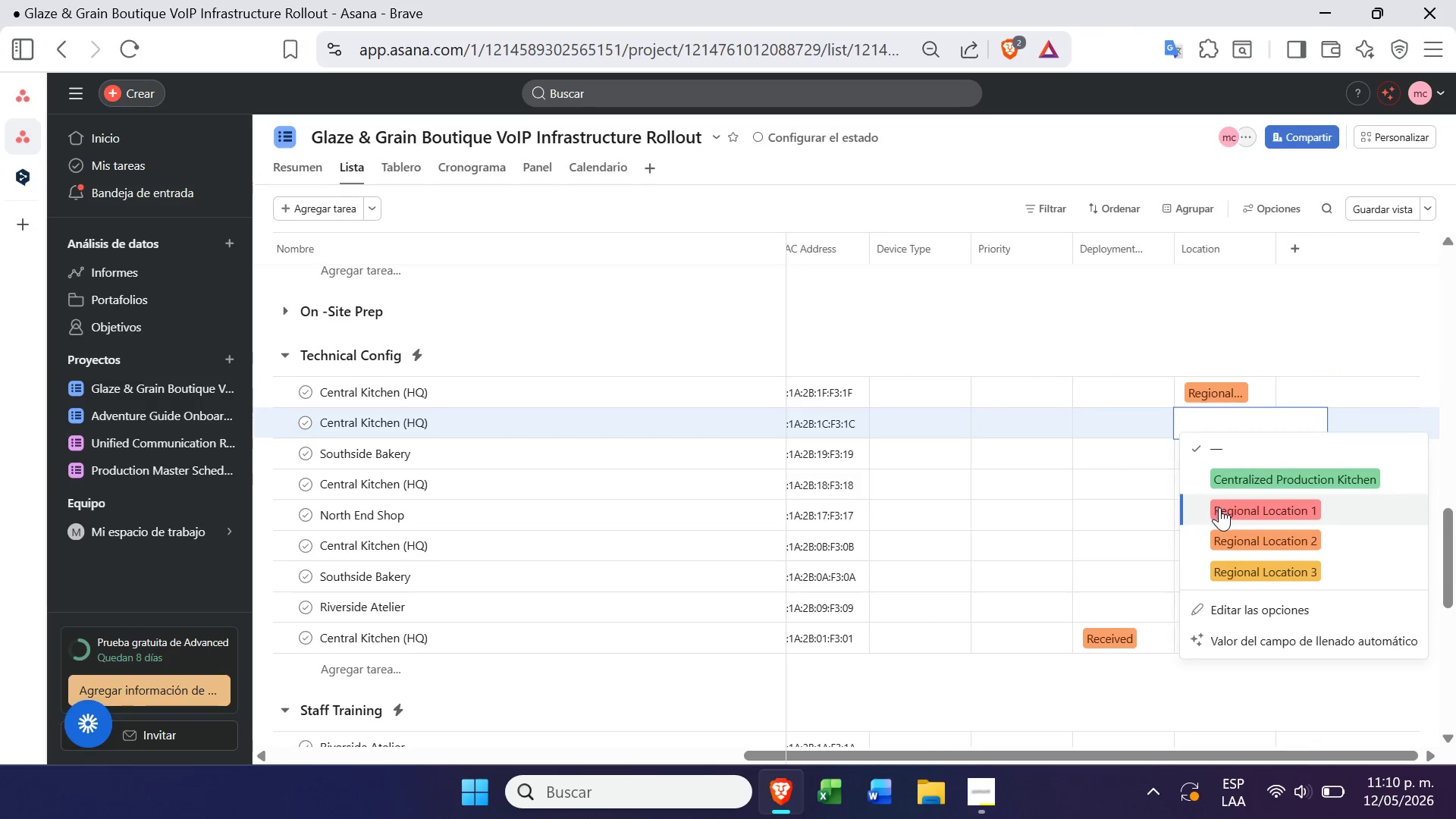 
left_click([1232, 539])
 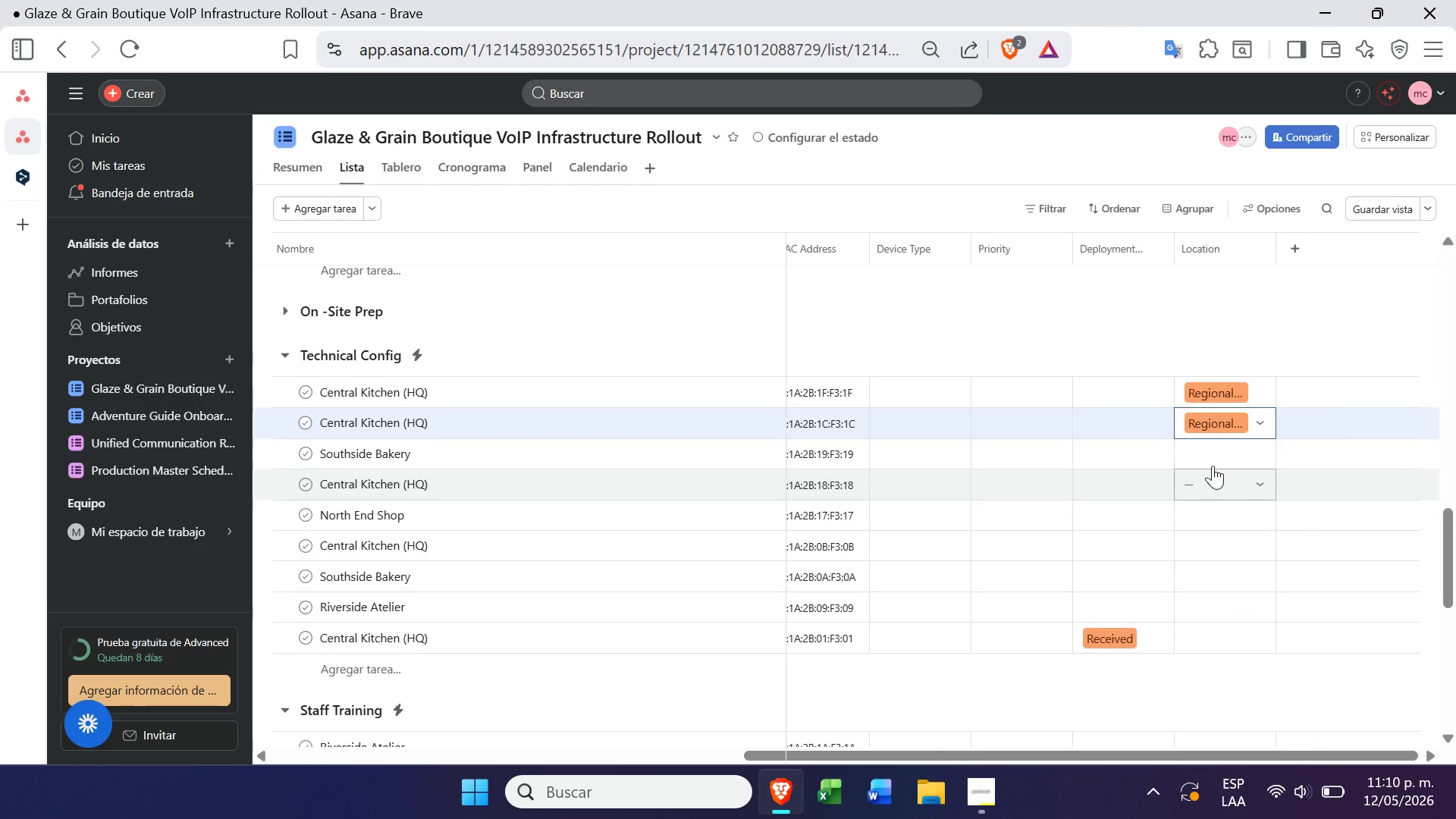 
left_click([1213, 463])
 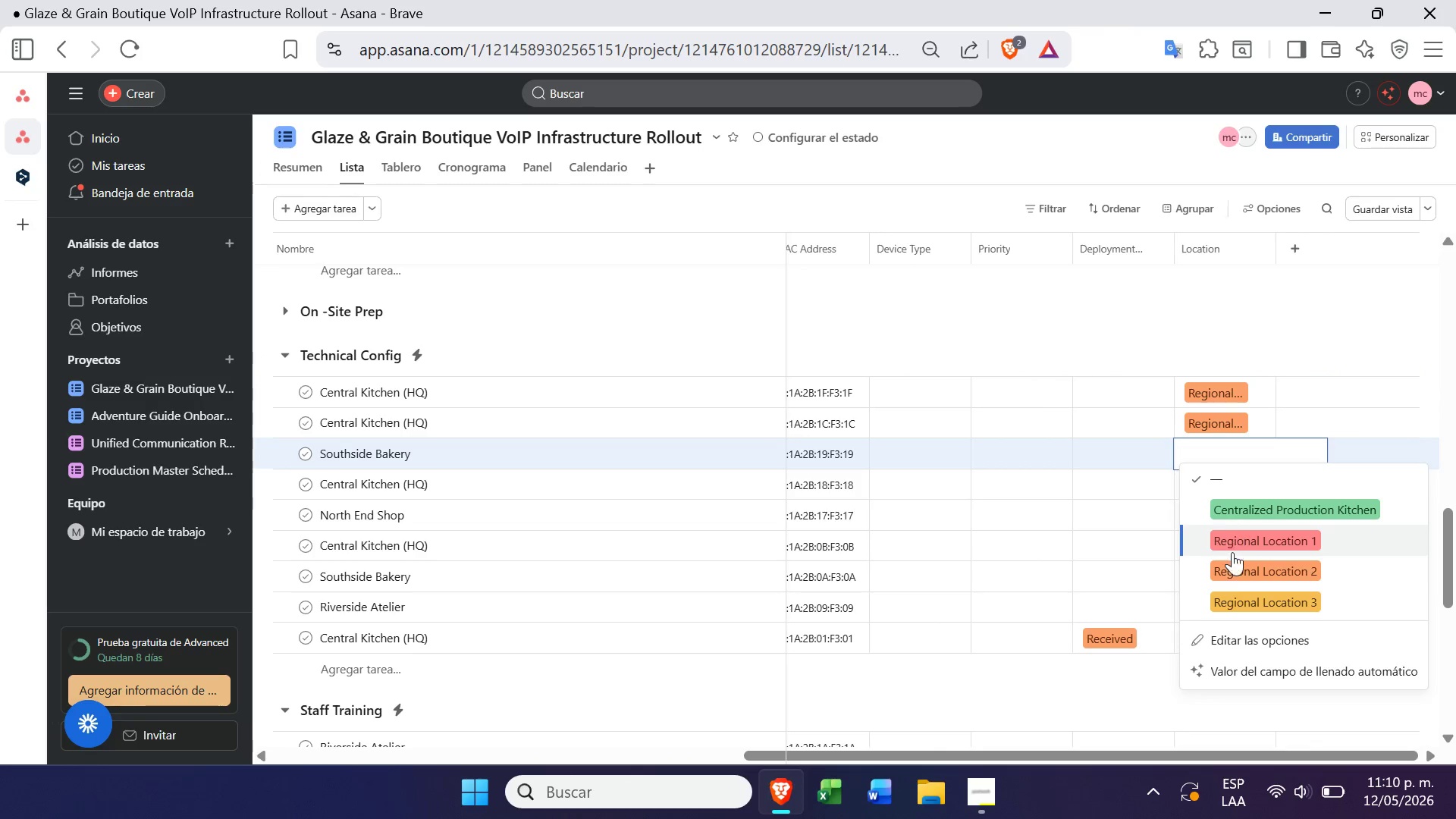 
left_click([1233, 563])
 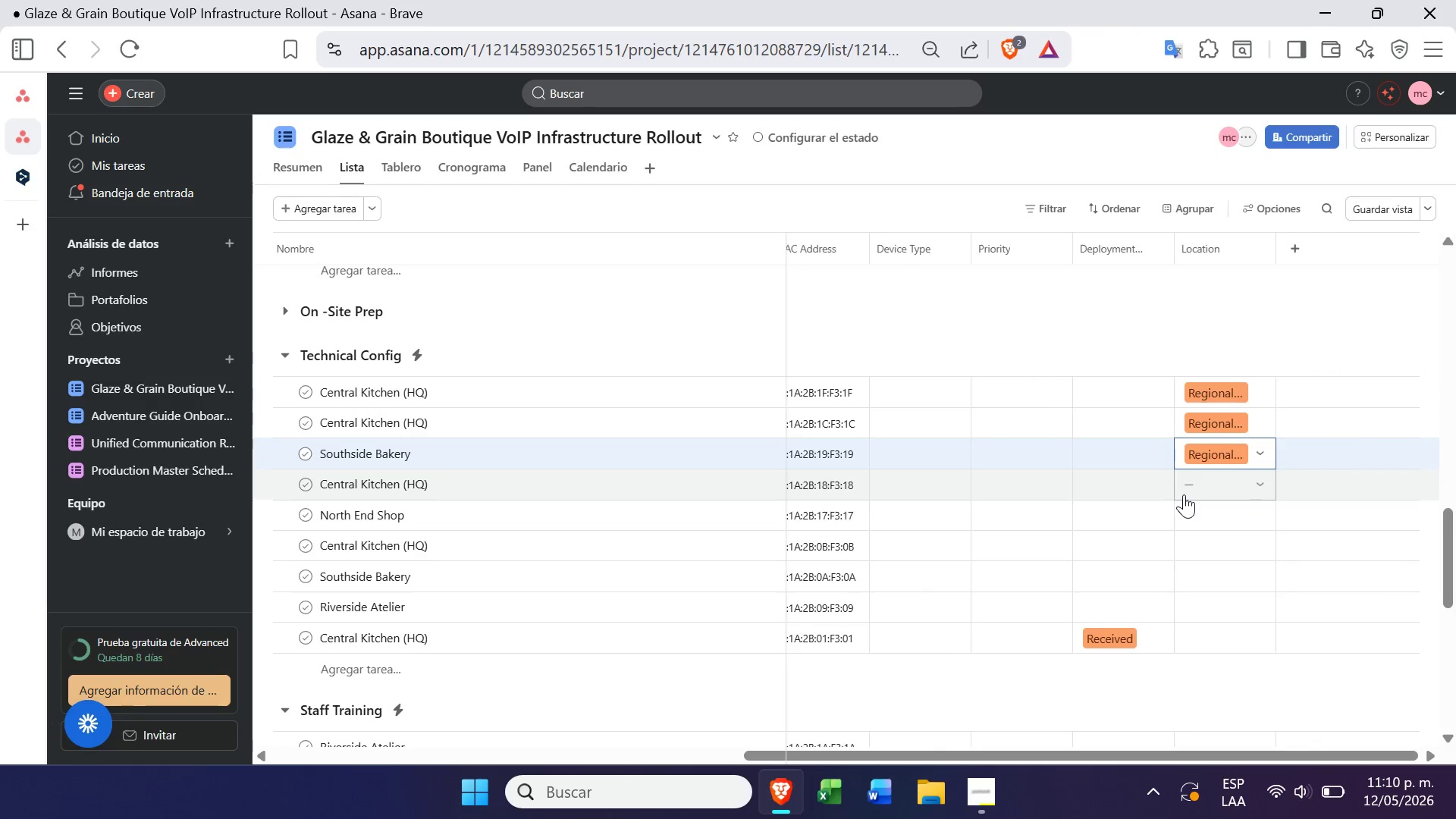 
left_click([1188, 491])
 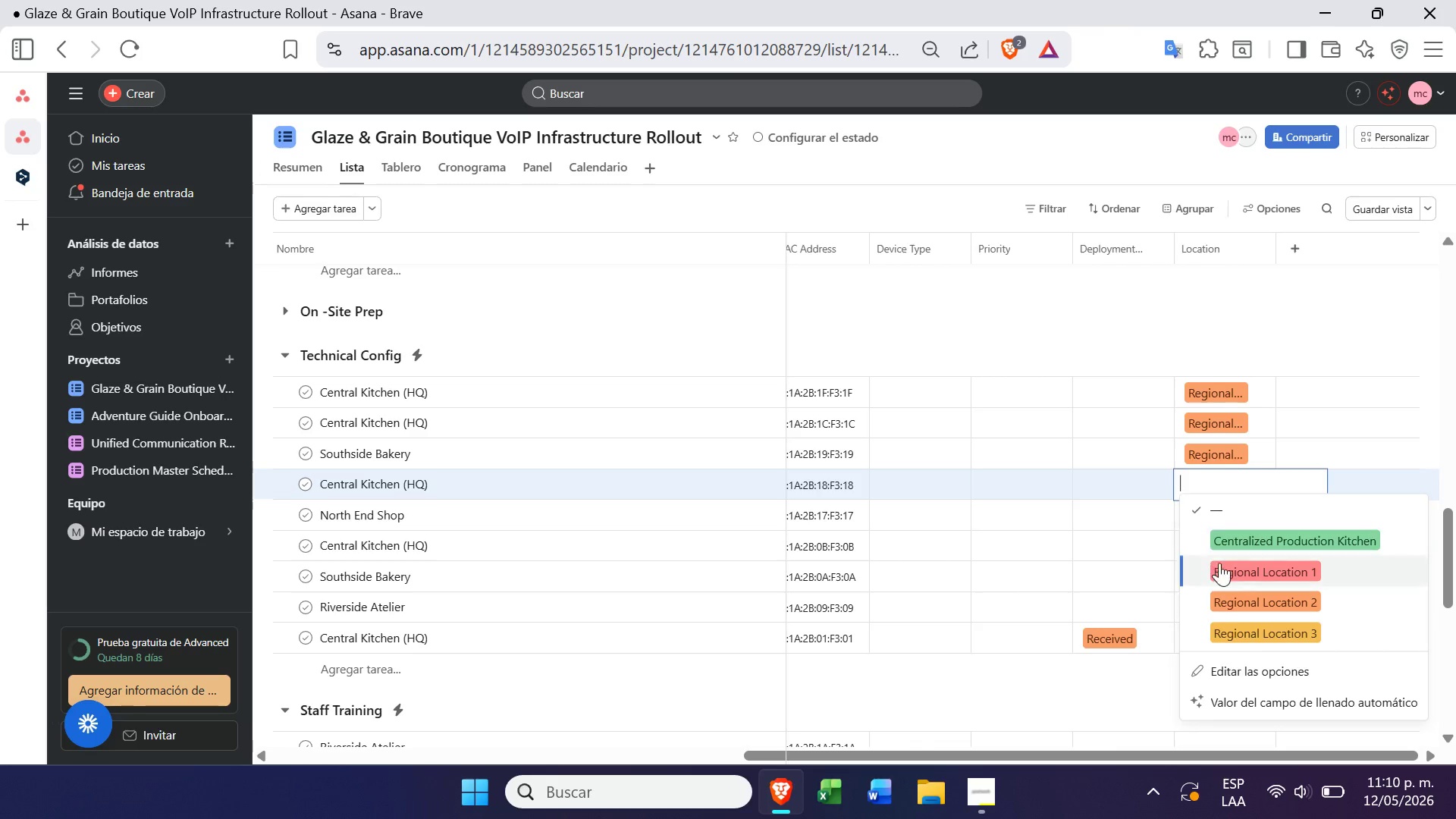 
left_click([1232, 611])
 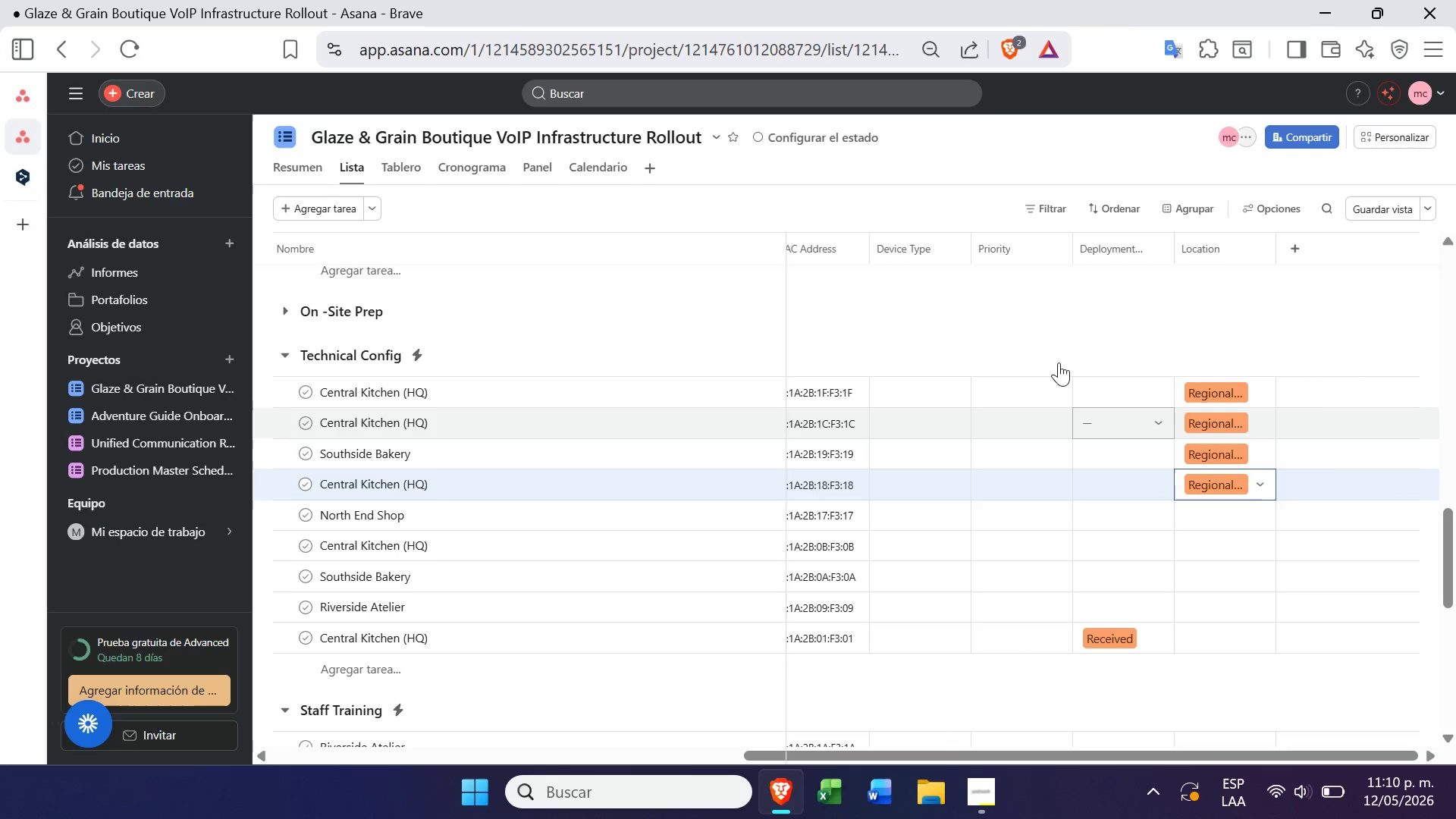 
left_click([1037, 350])
 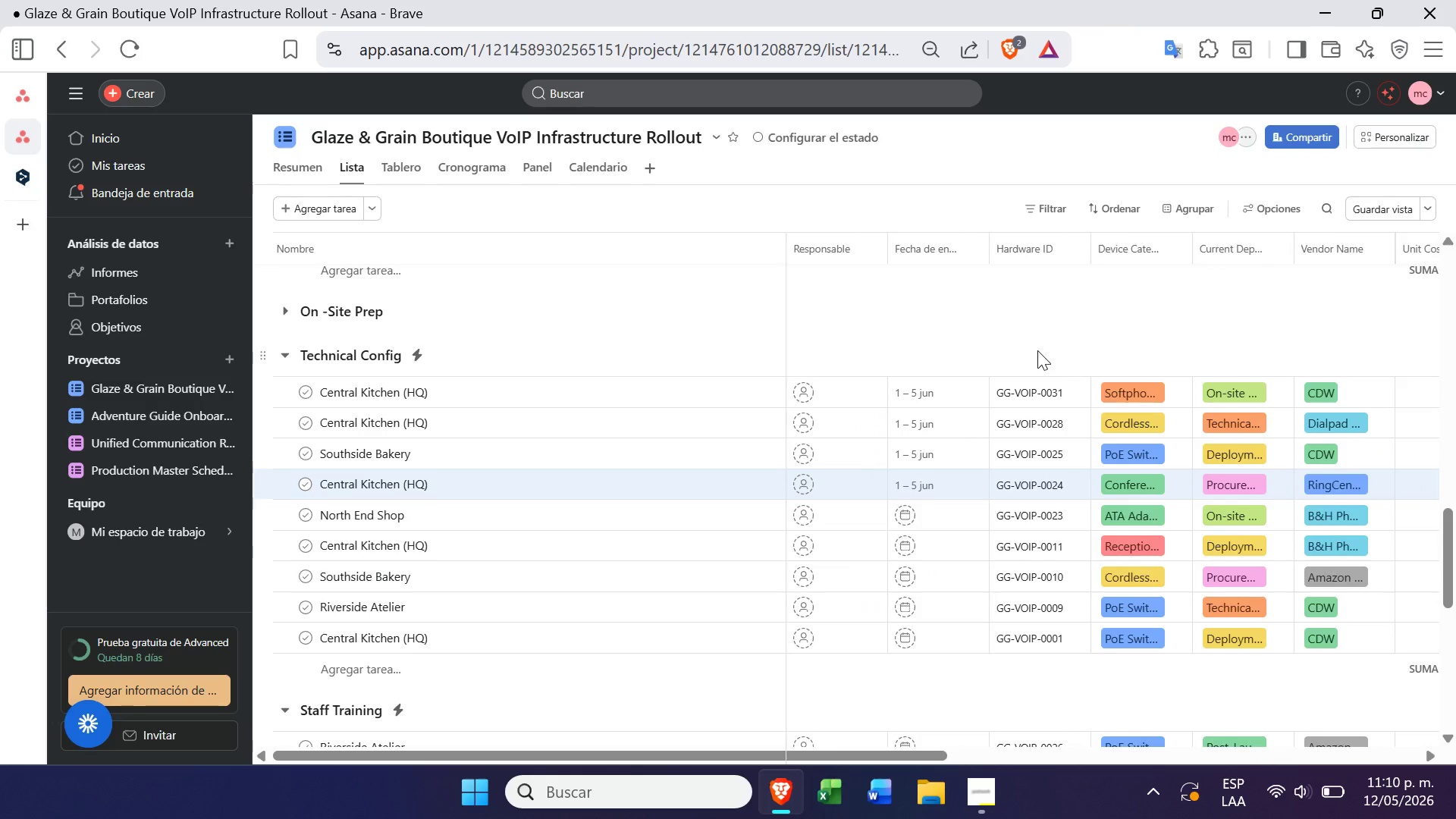 
mouse_move([676, 344])
 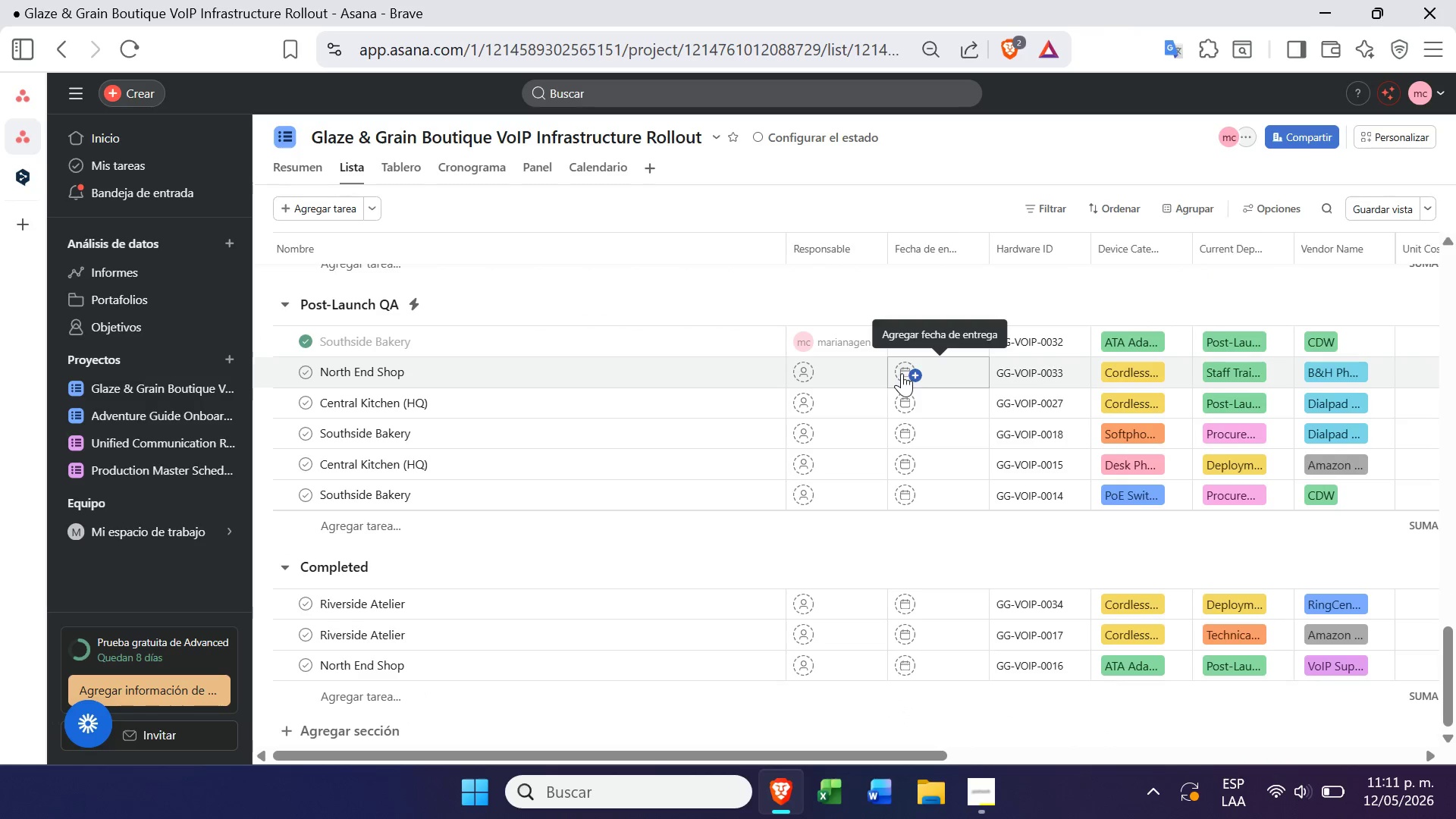 
left_click([900, 369])
 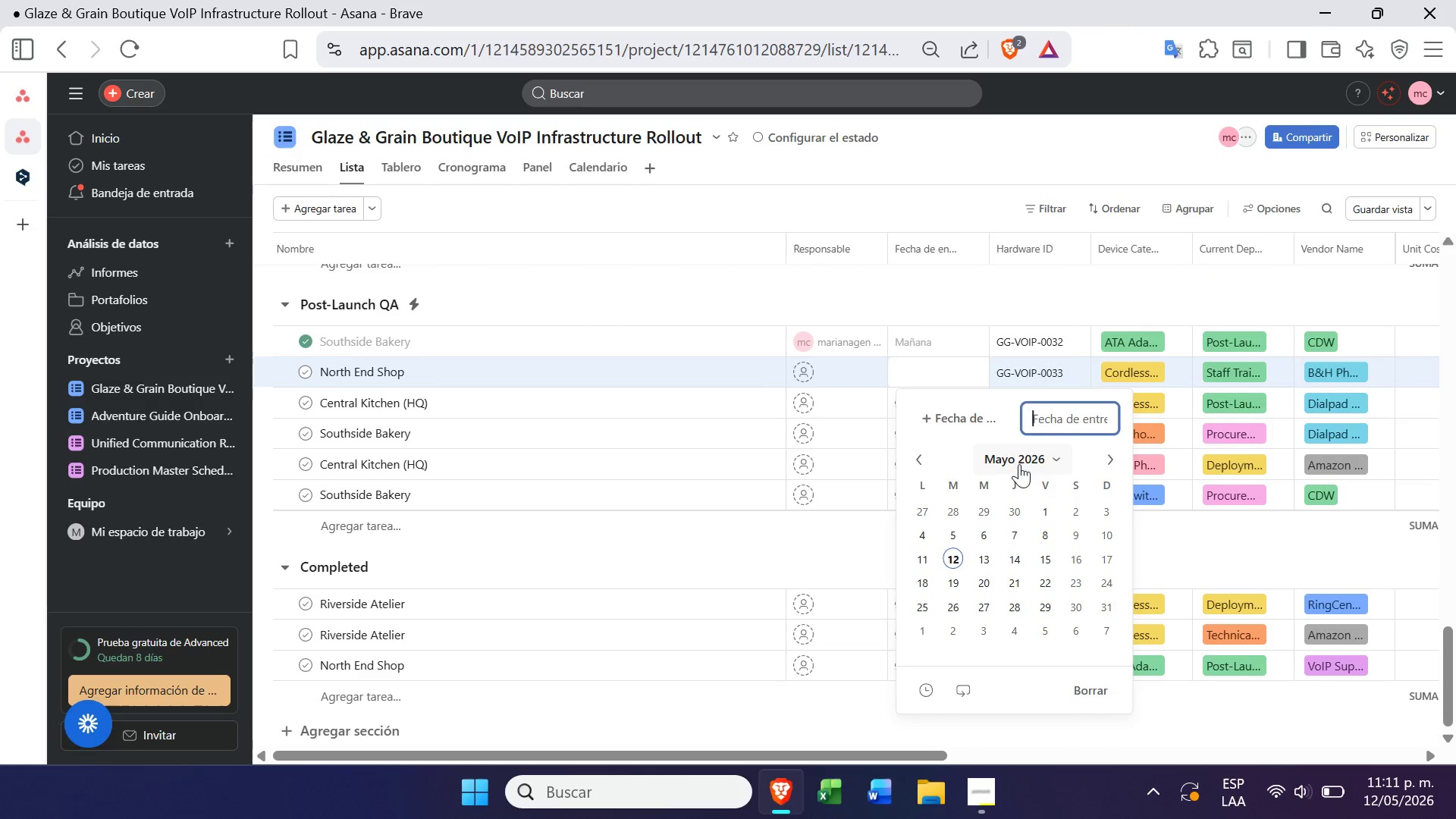 
left_click([1019, 460])
 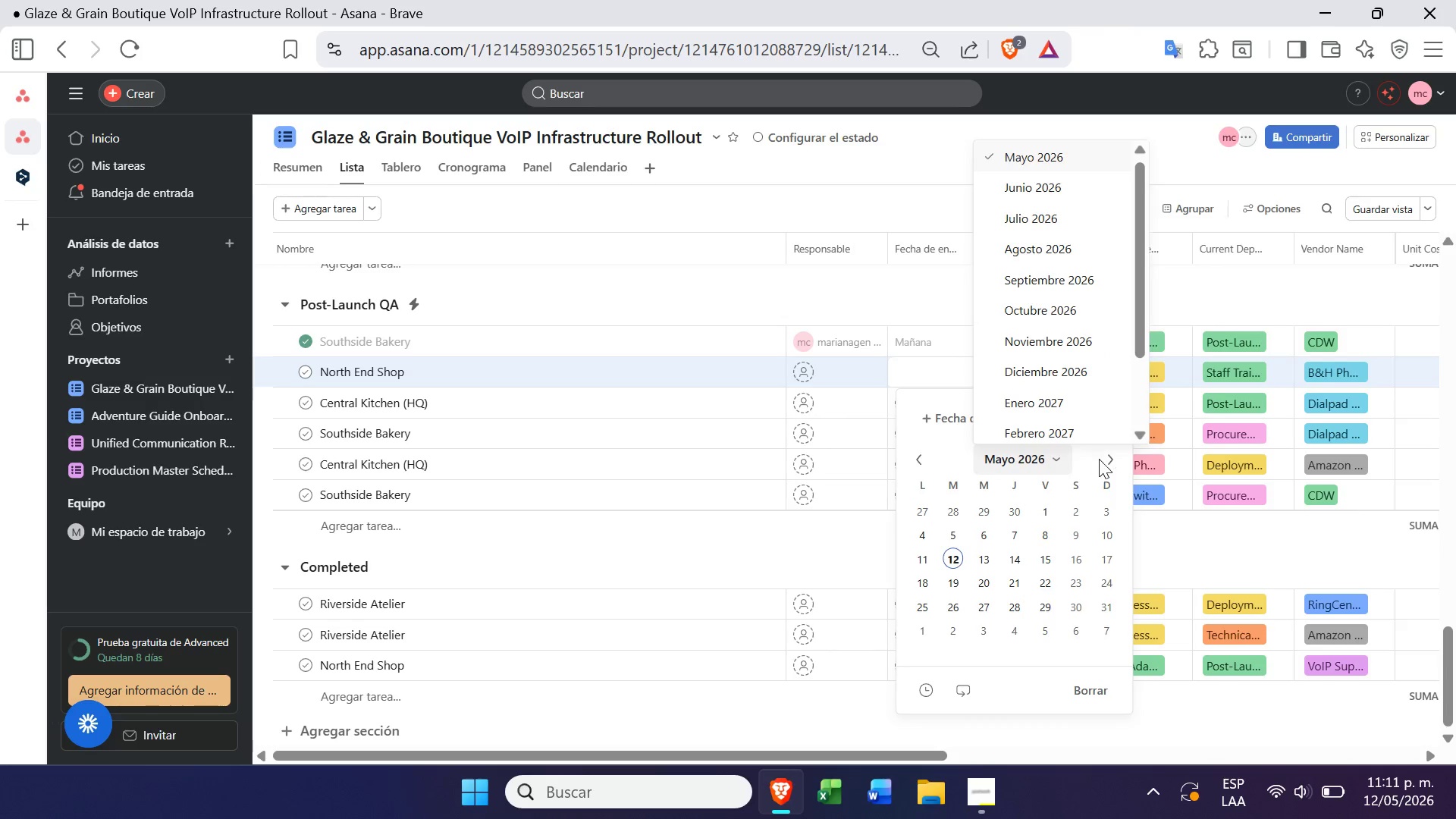 
left_click([1106, 461])
 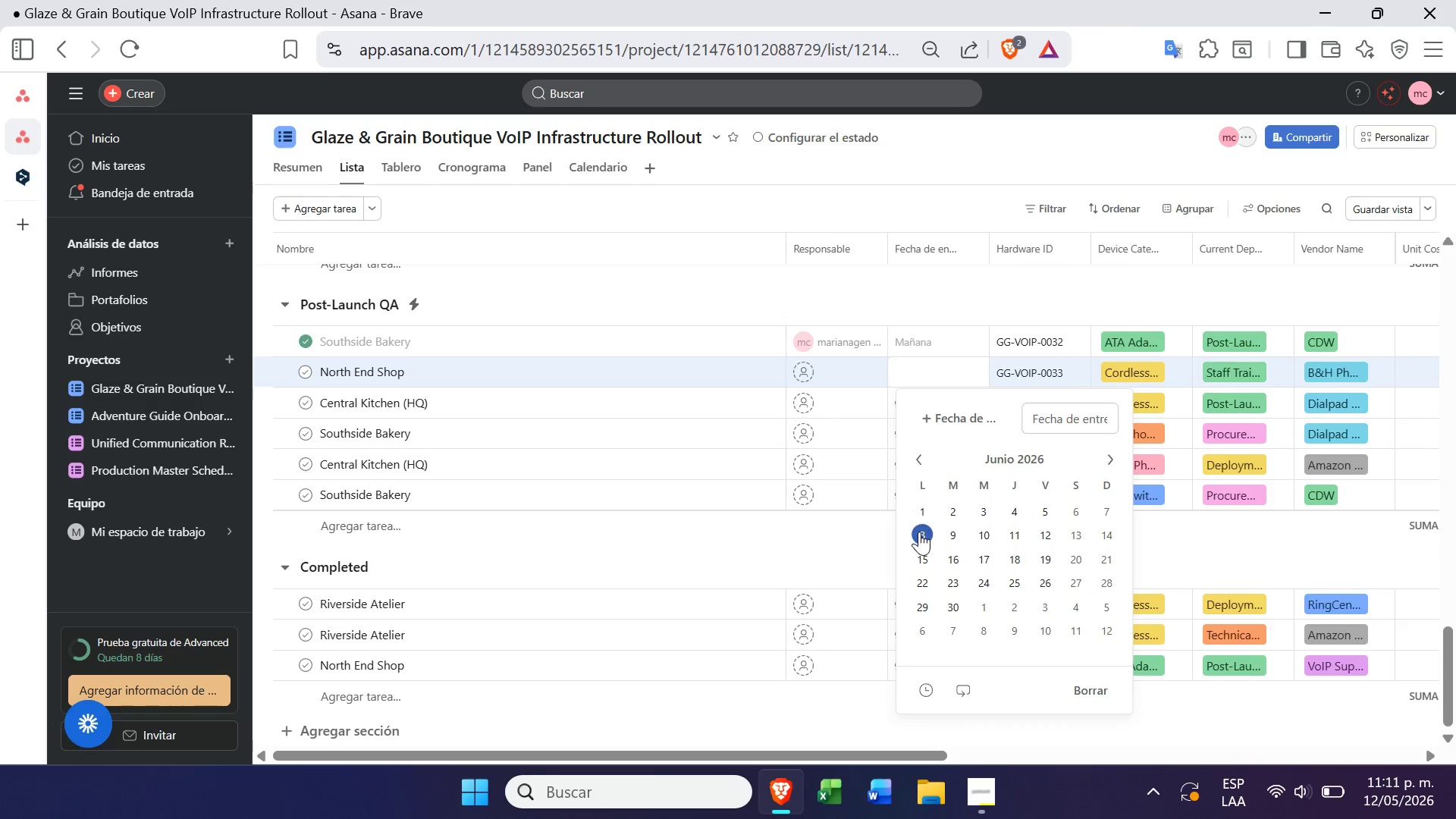 
left_click([918, 534])
 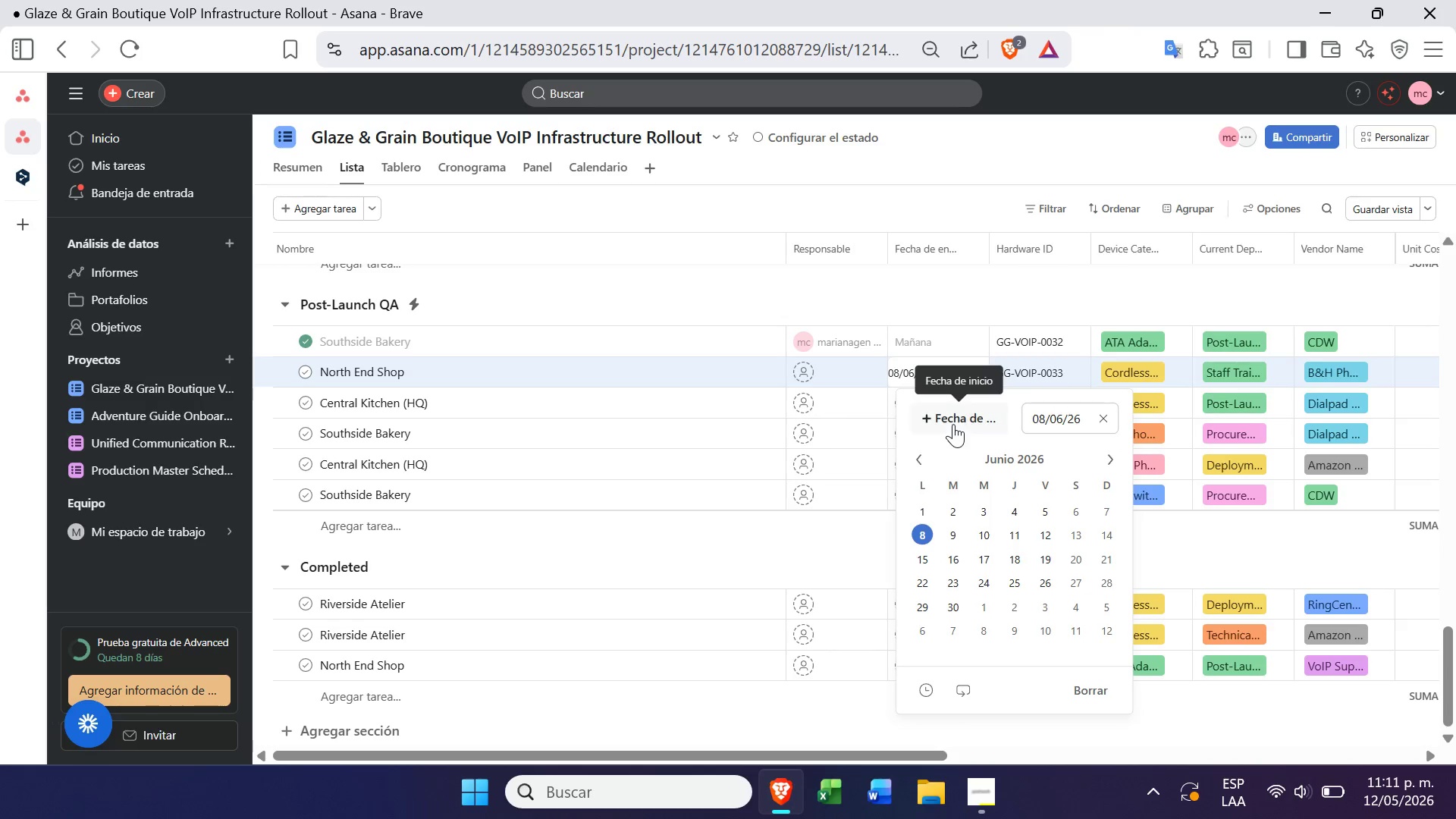 
left_click([954, 422])
 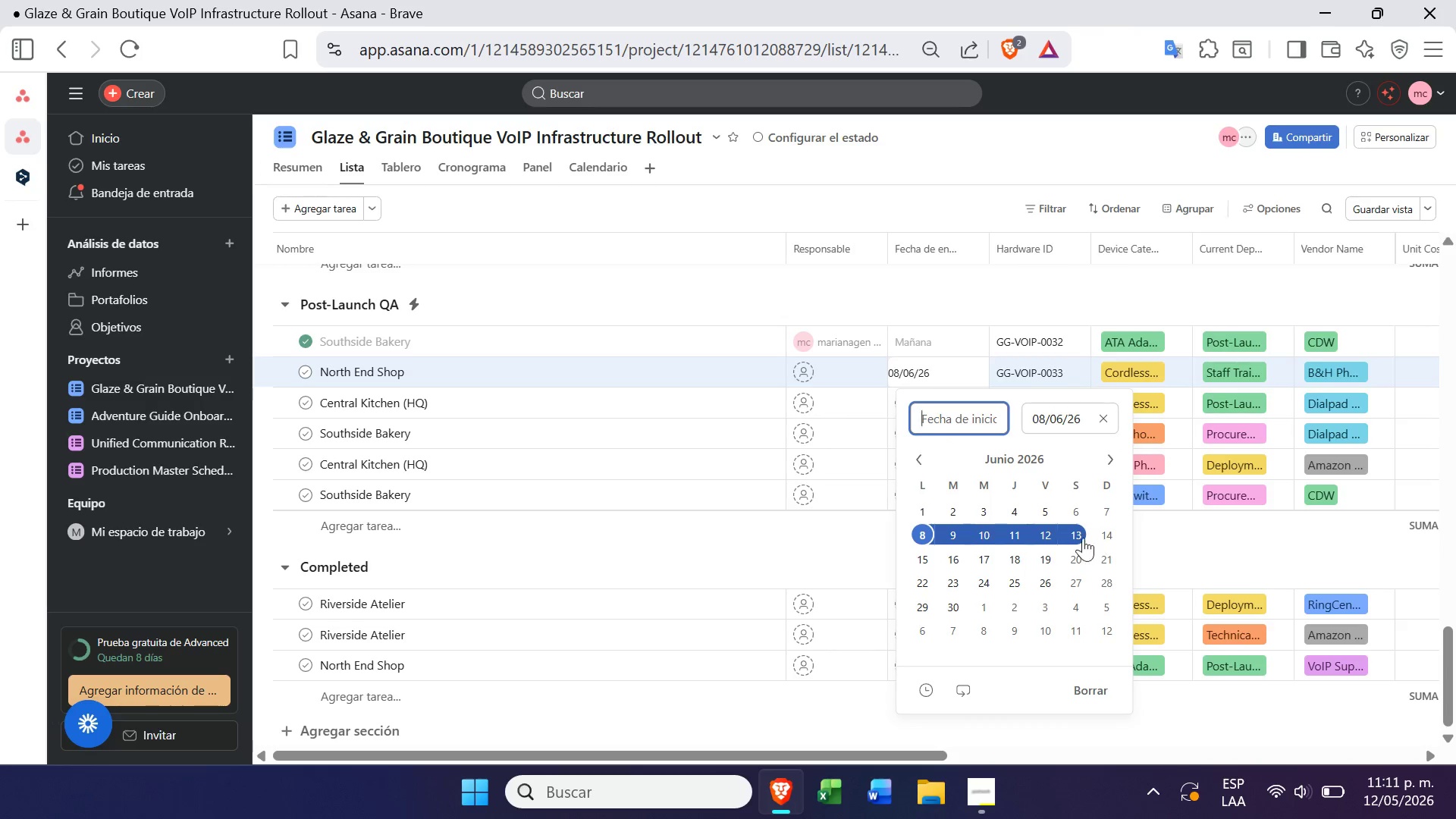 
left_click([1036, 530])
 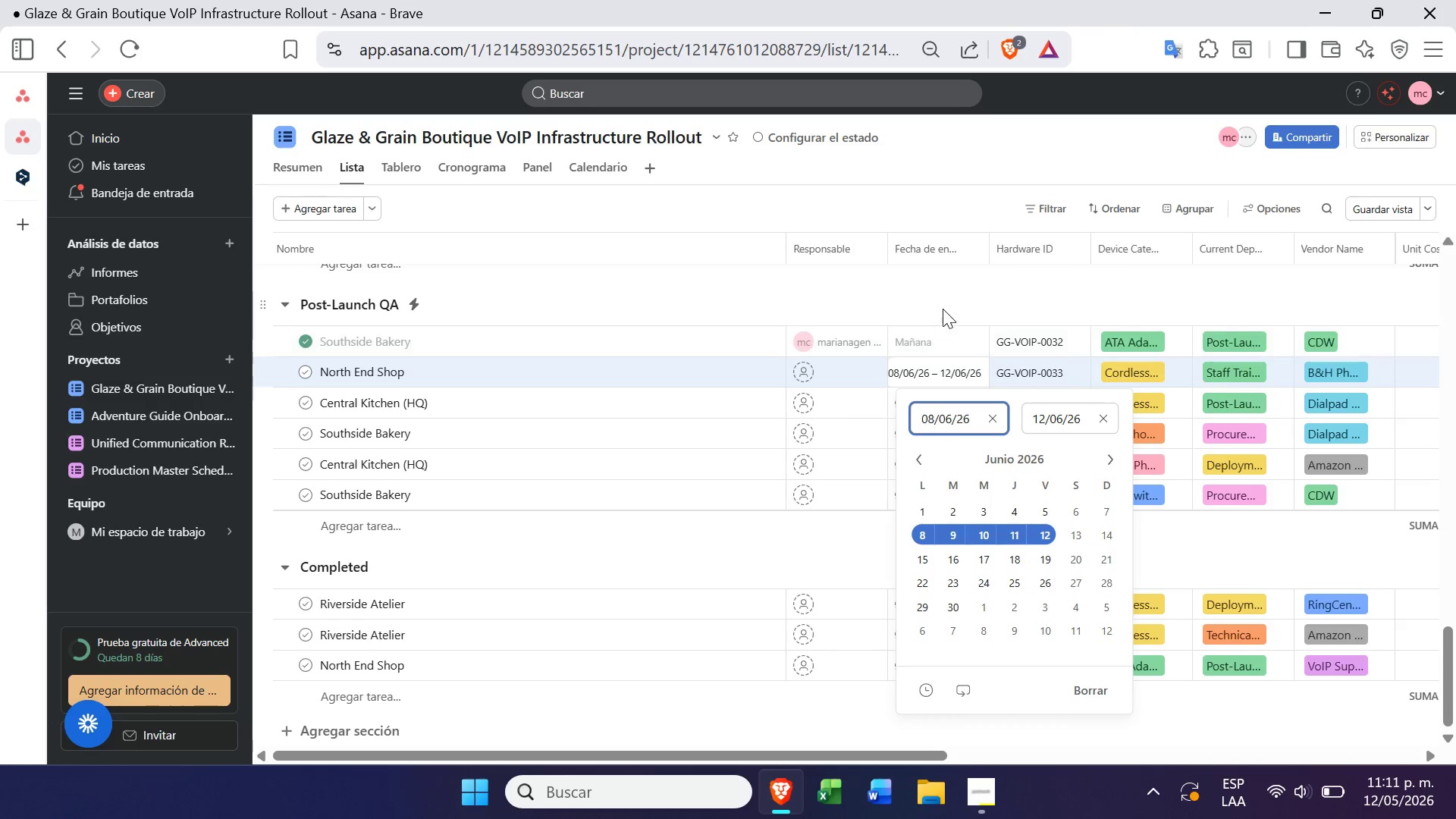 
left_click([956, 297])
 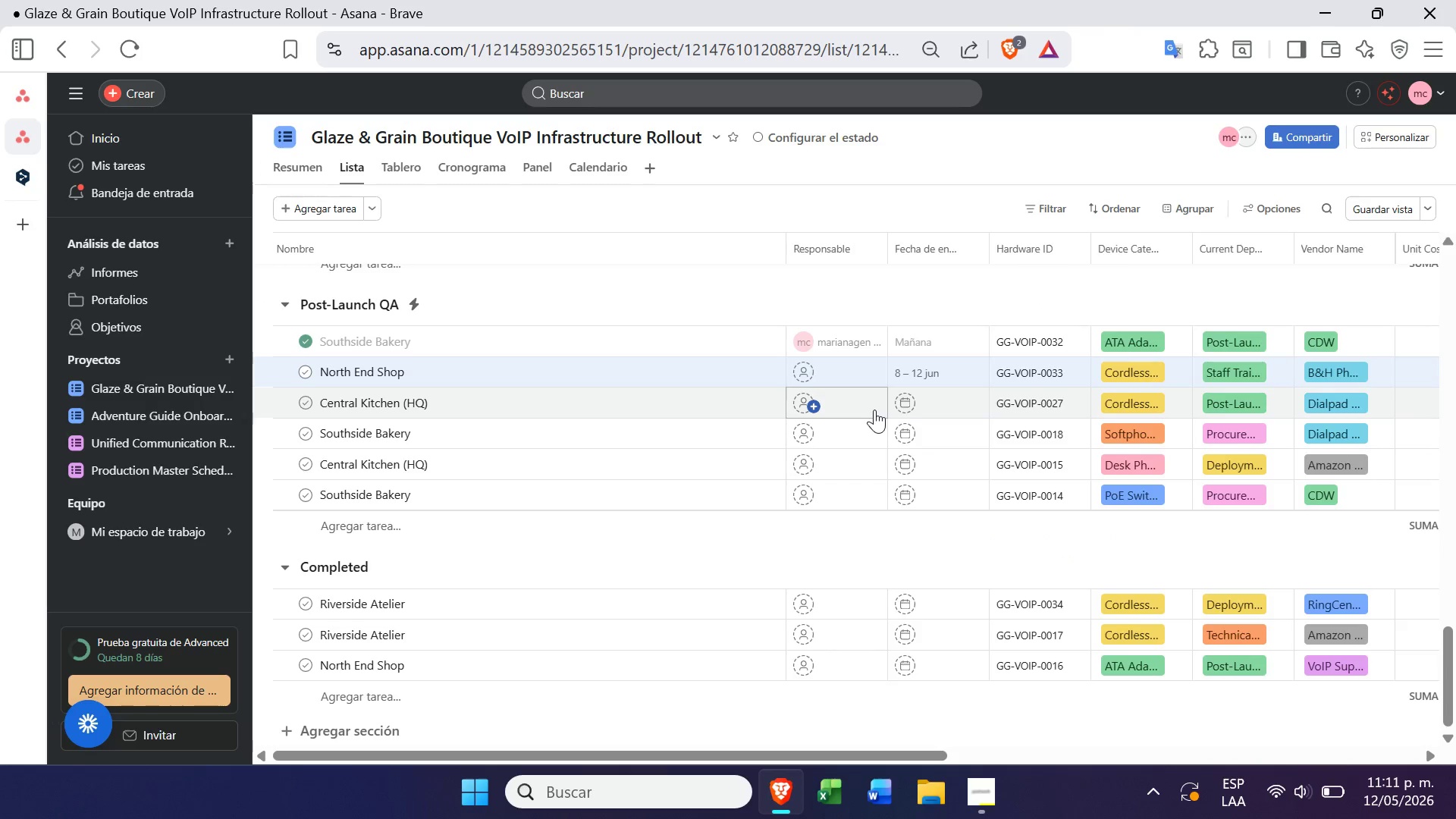 
left_click([908, 396])
 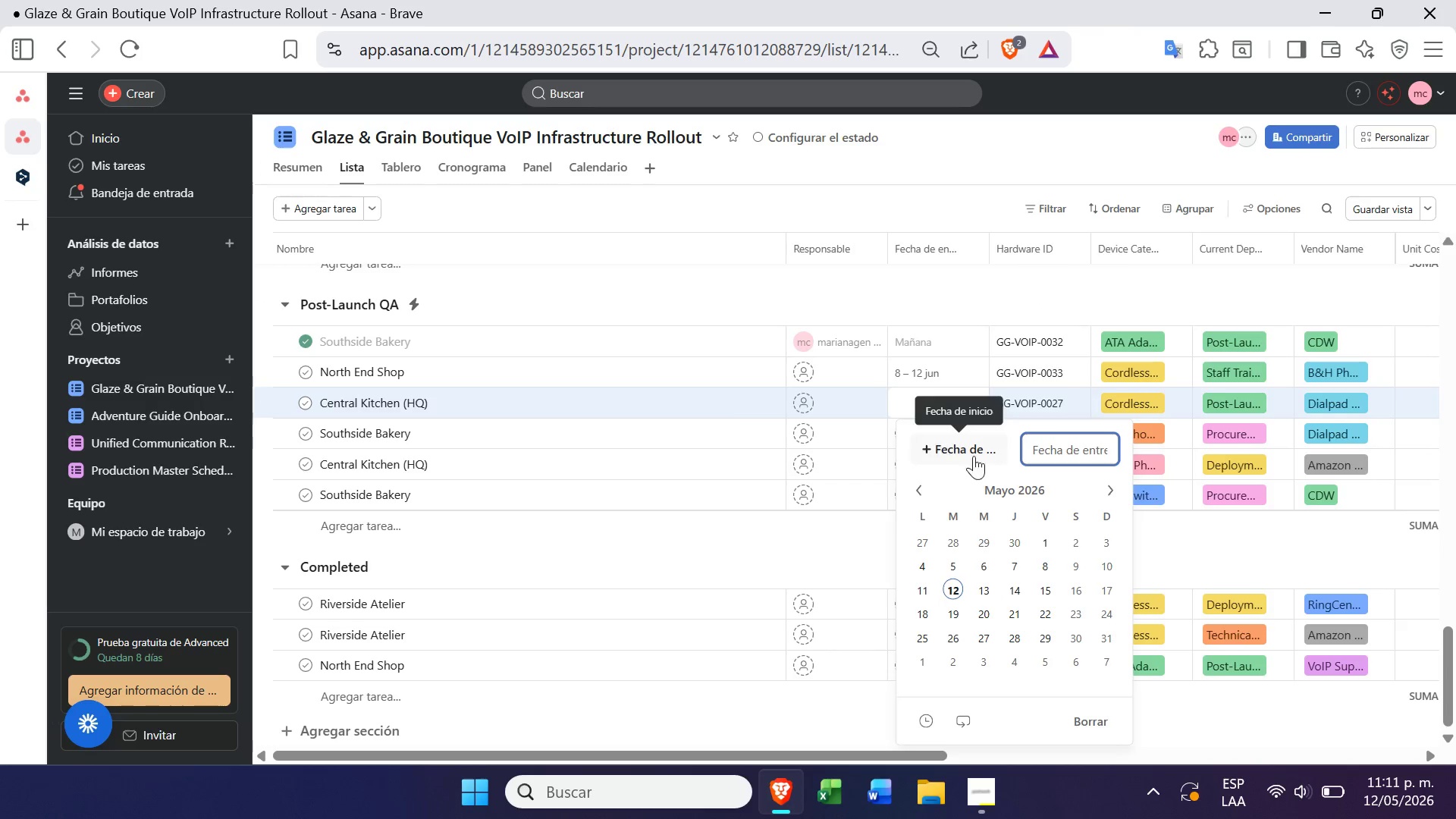 
left_click([1111, 488])
 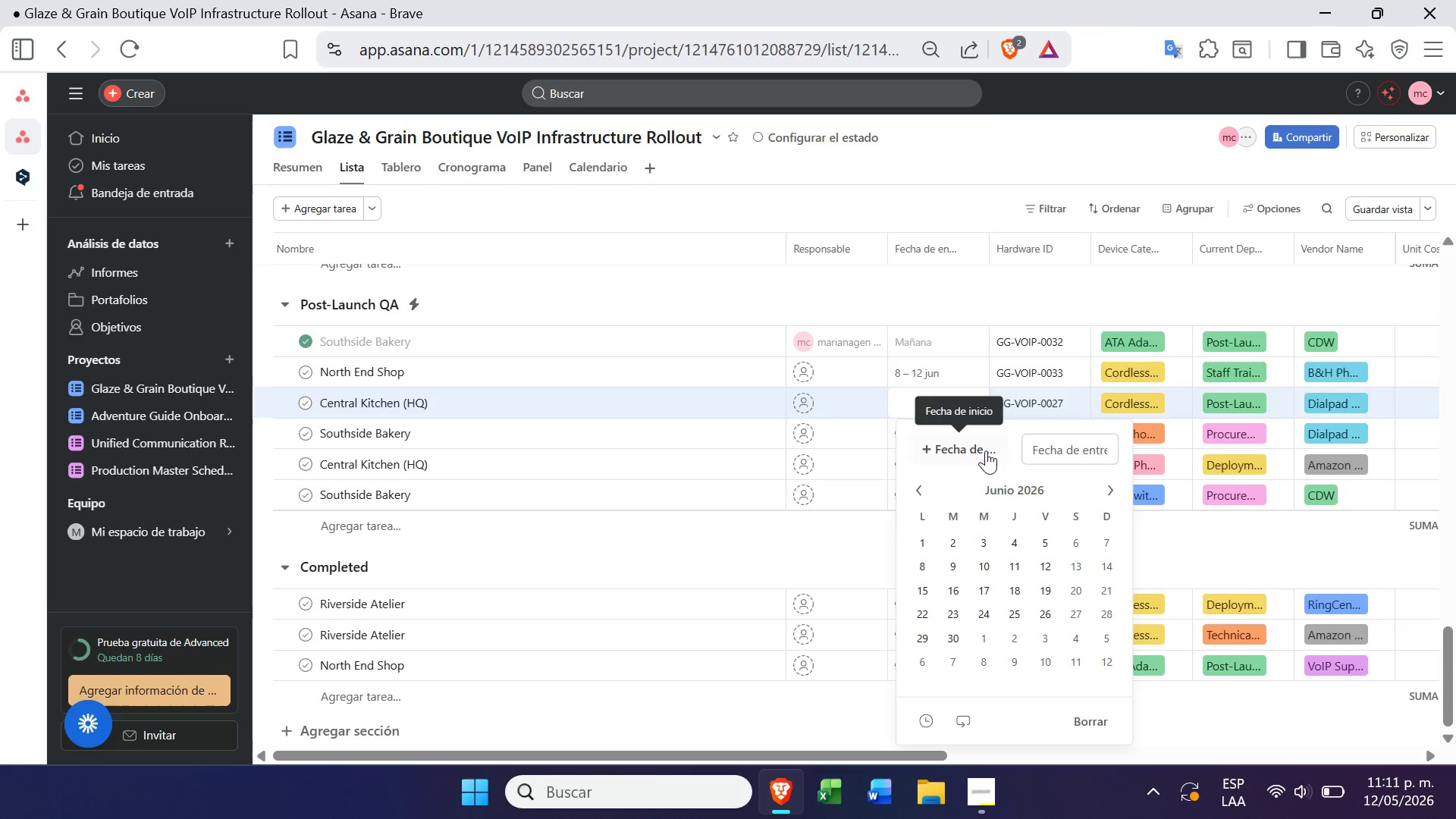 
left_click([981, 447])
 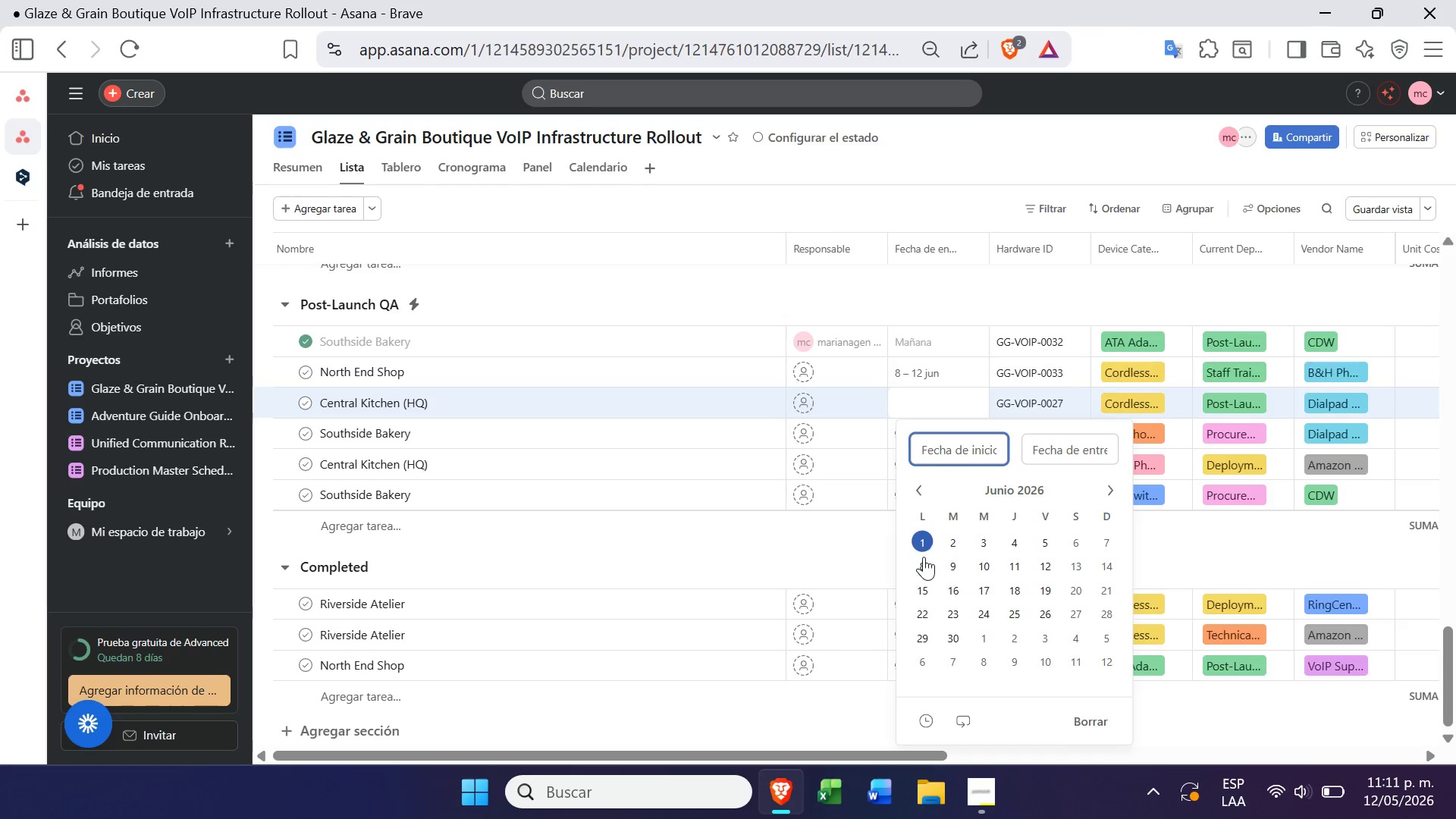 
left_click([918, 565])